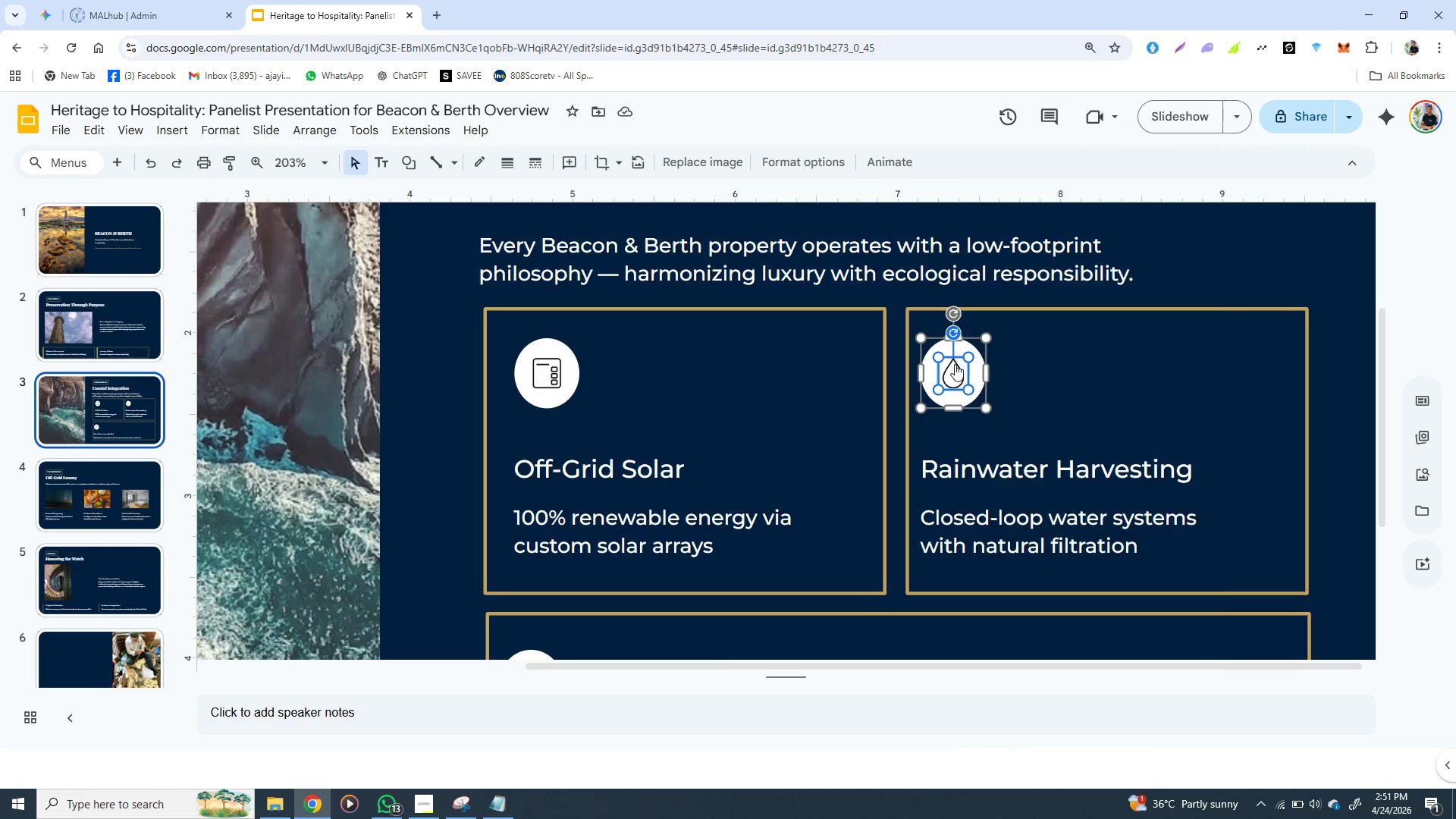 
right_click([955, 364])
 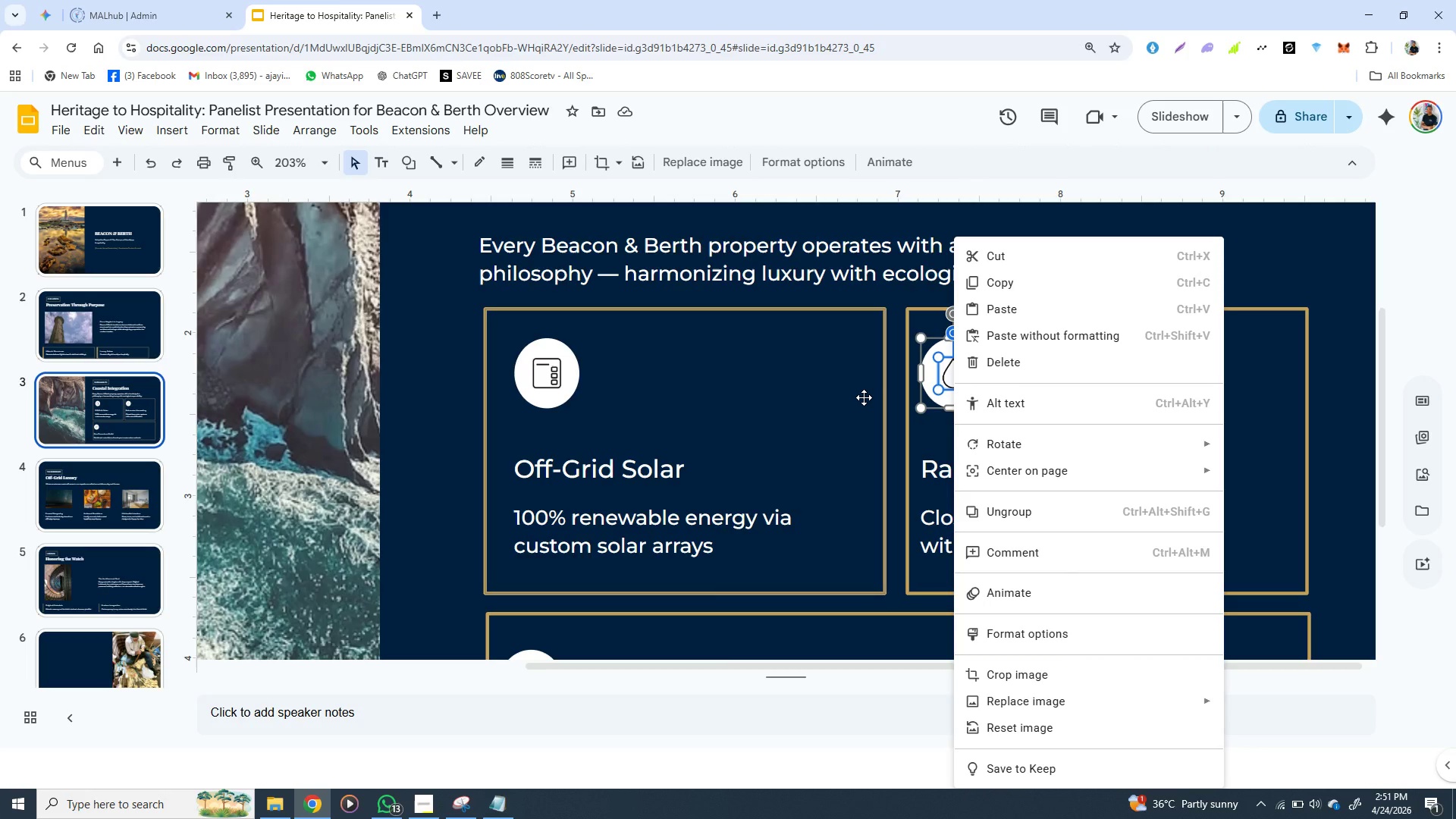 
wait(5.89)
 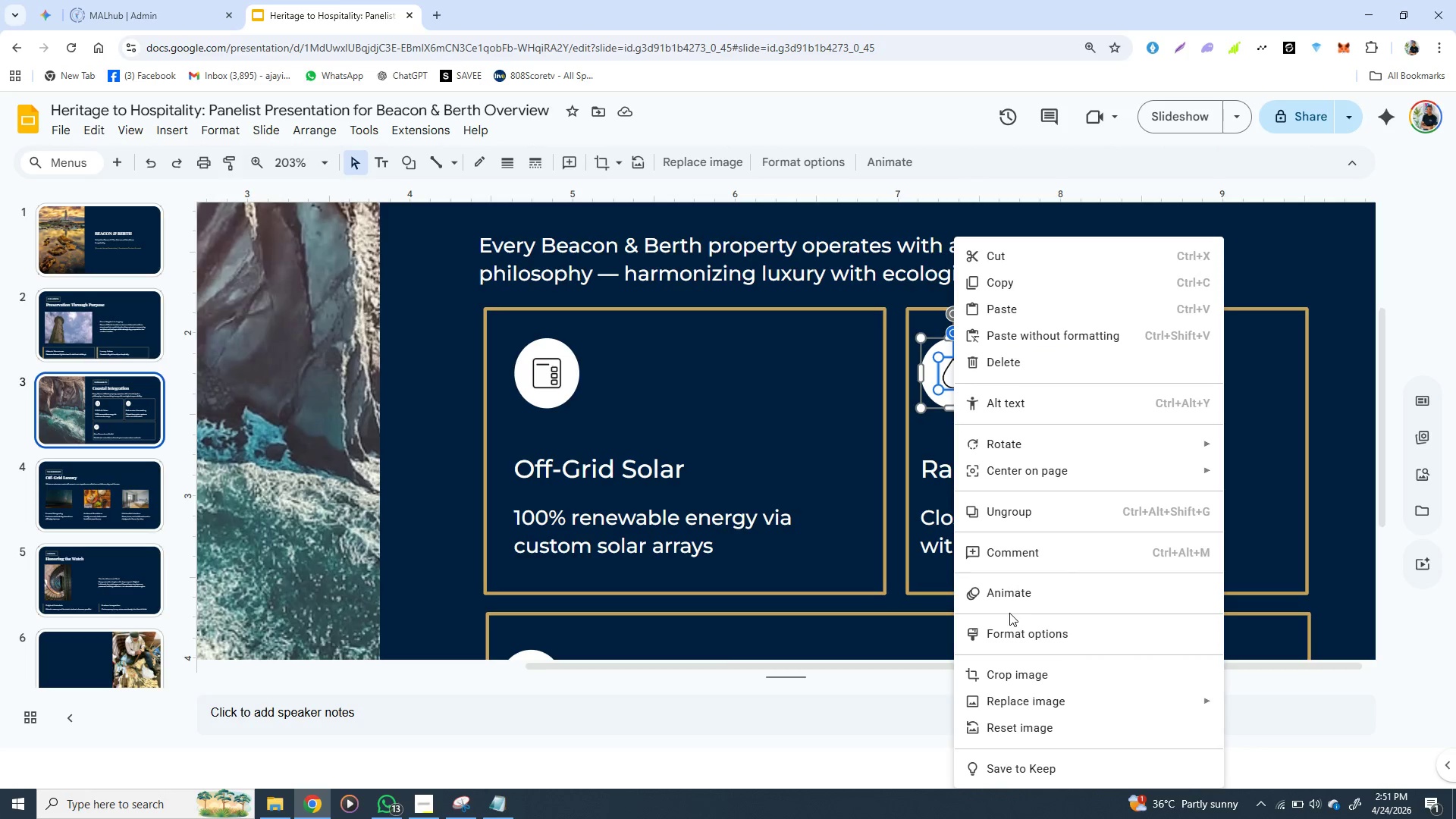 
left_click([895, 451])
 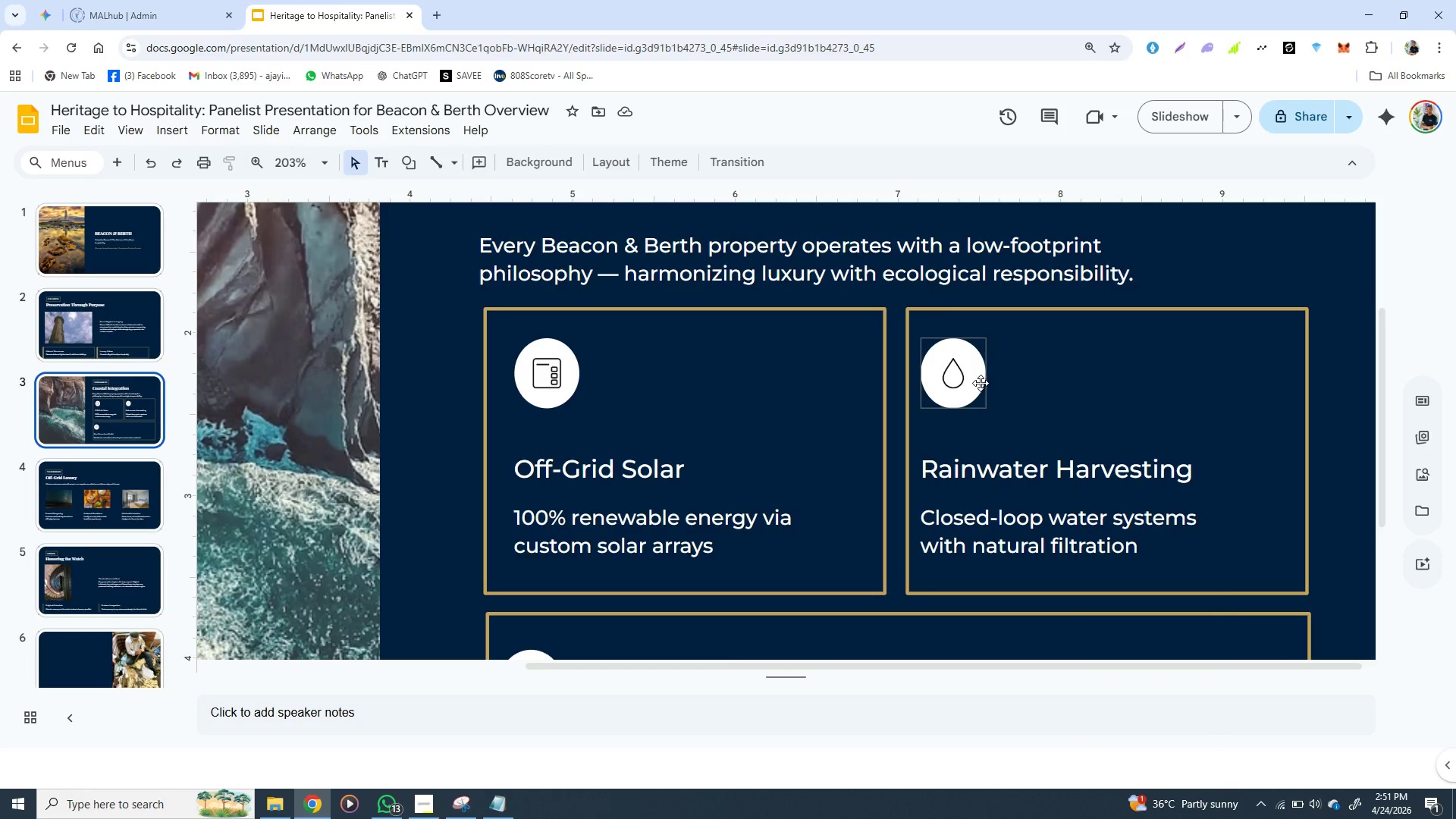 
left_click([982, 382])
 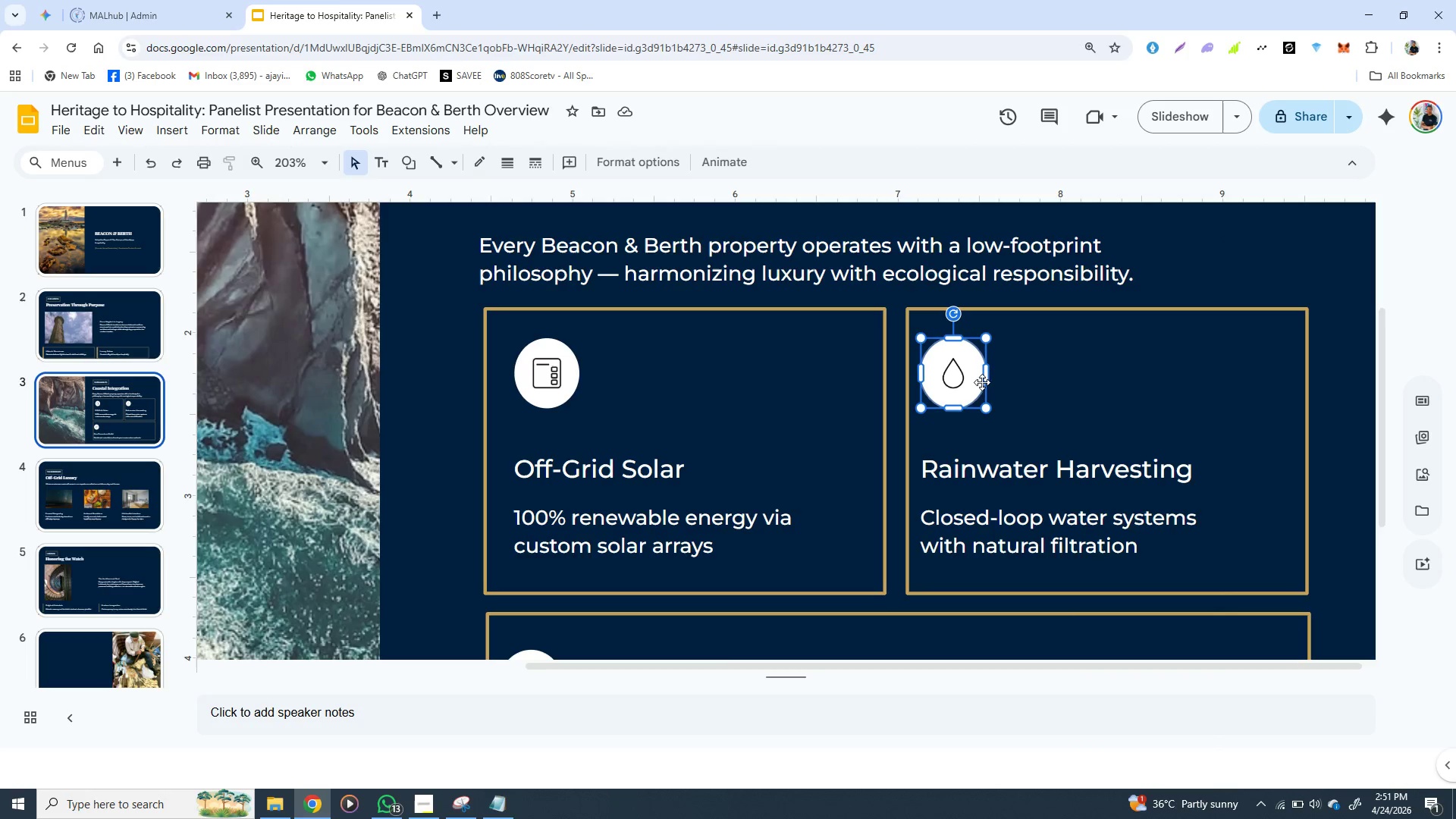 
hold_key(key=ShiftLeft, duration=1.53)
left_click([985, 469])
 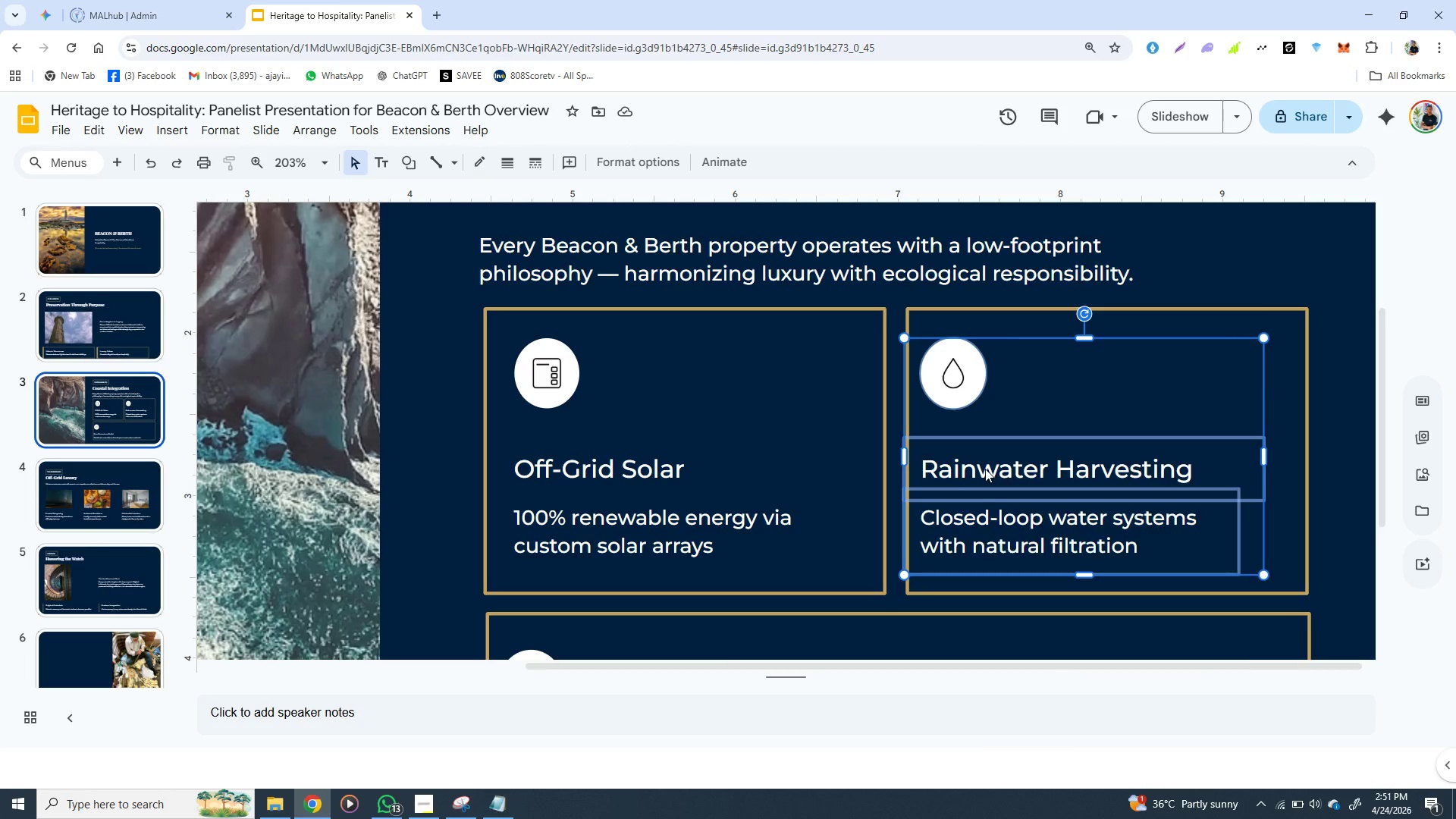 
right_click([985, 469])
 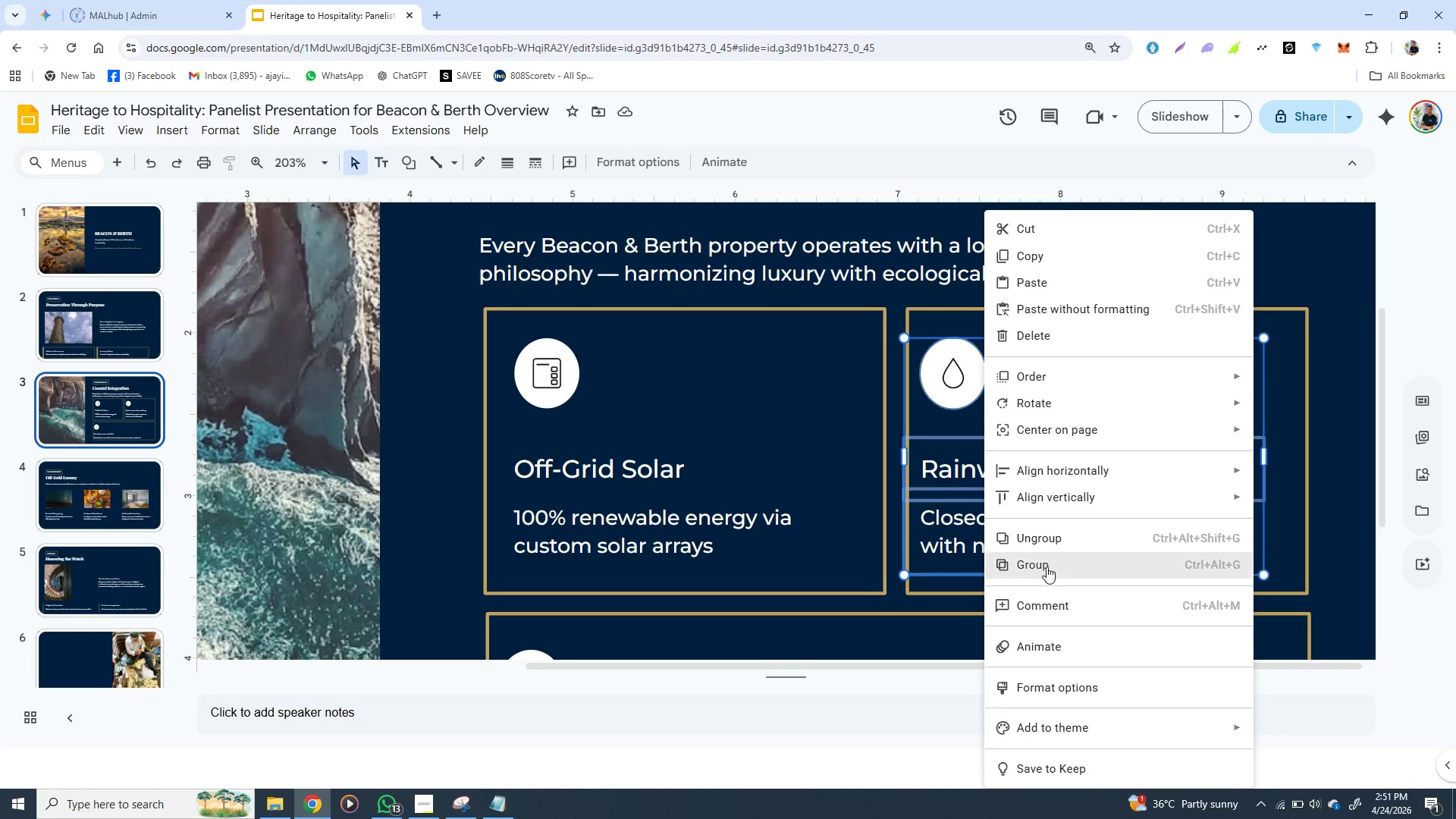 
left_click([1046, 564])
 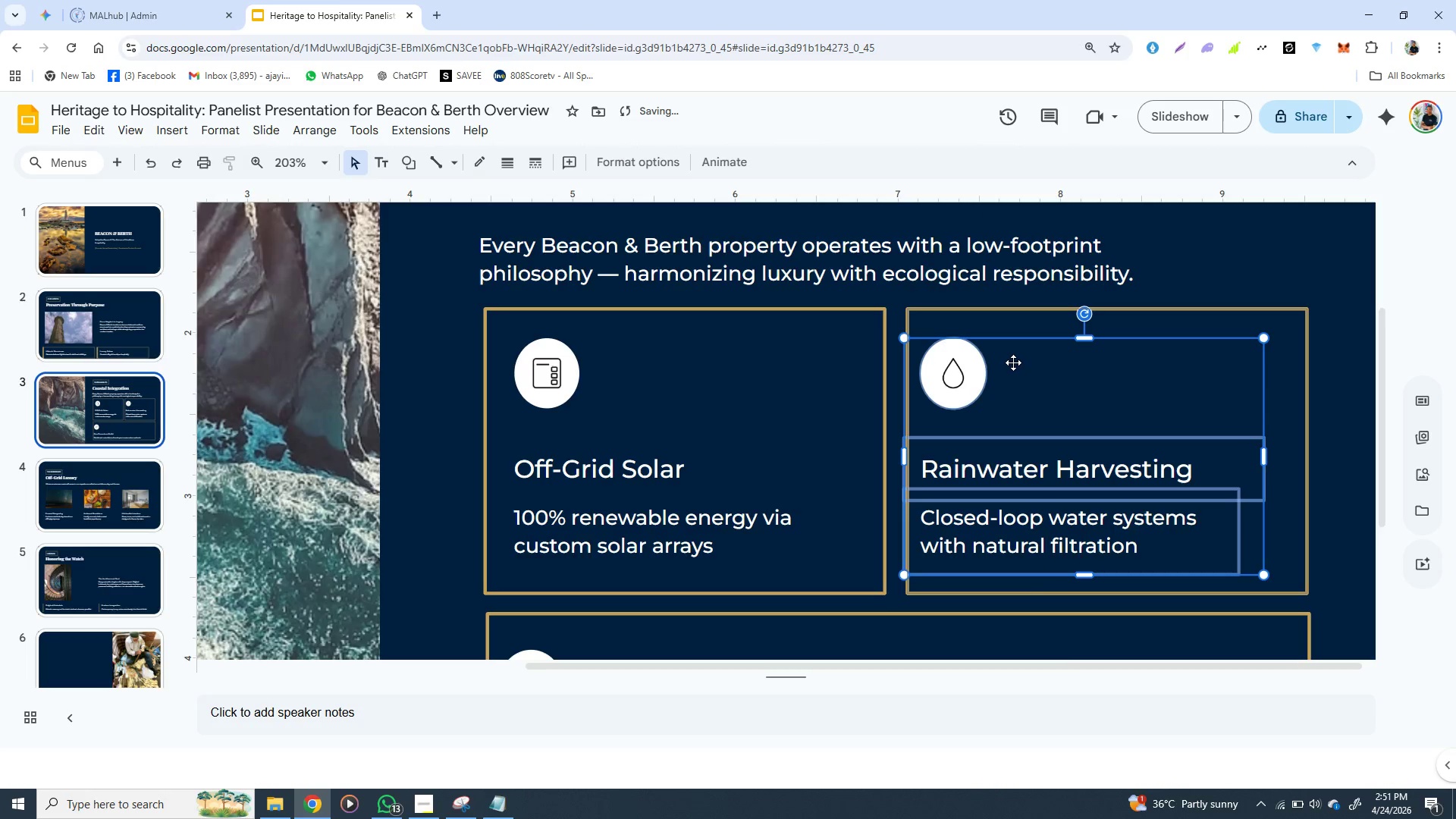 
hold_key(key=ShiftLeft, duration=1.53)
left_click([1003, 315])
 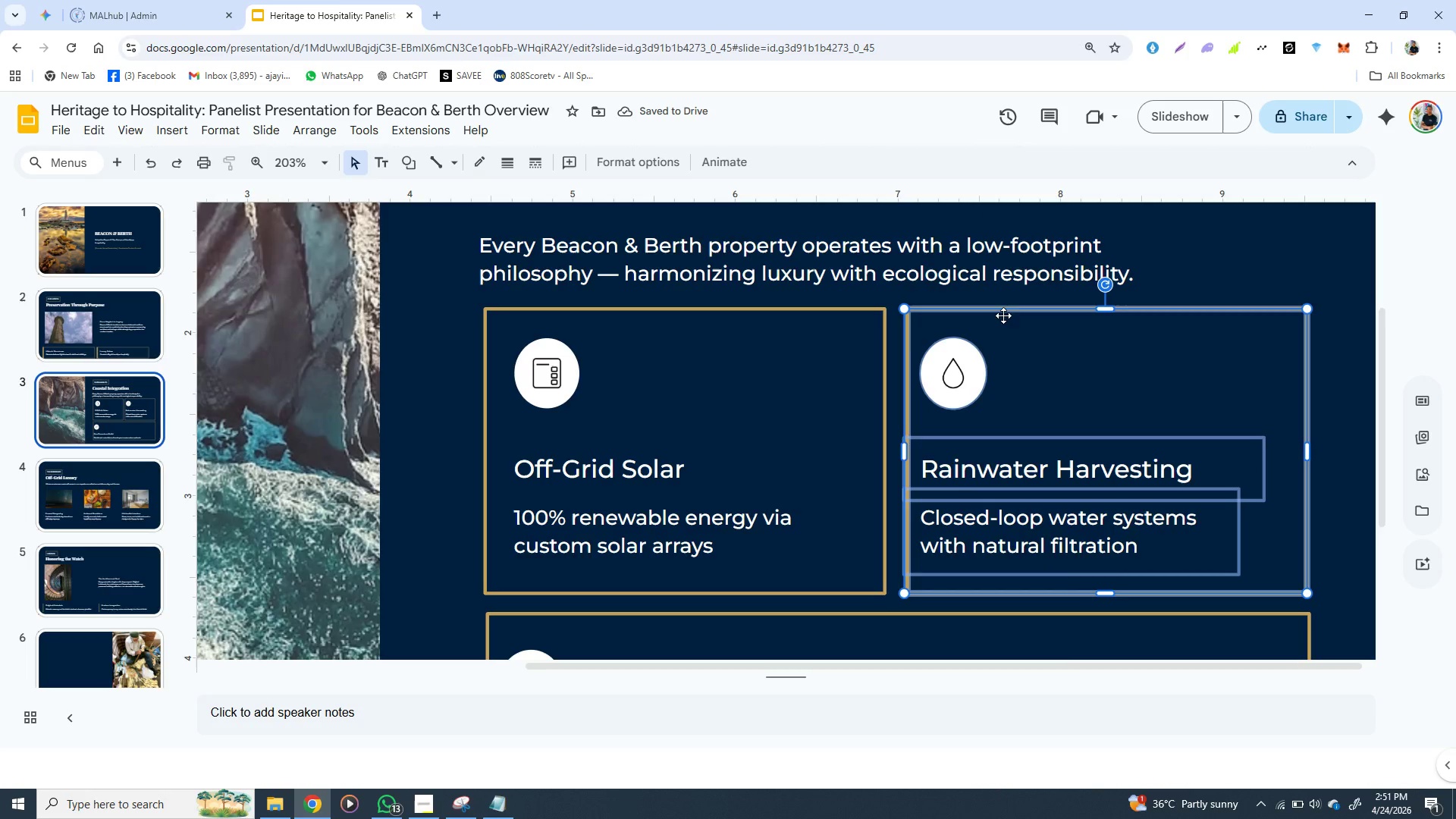 
key(Shift+ShiftLeft)
 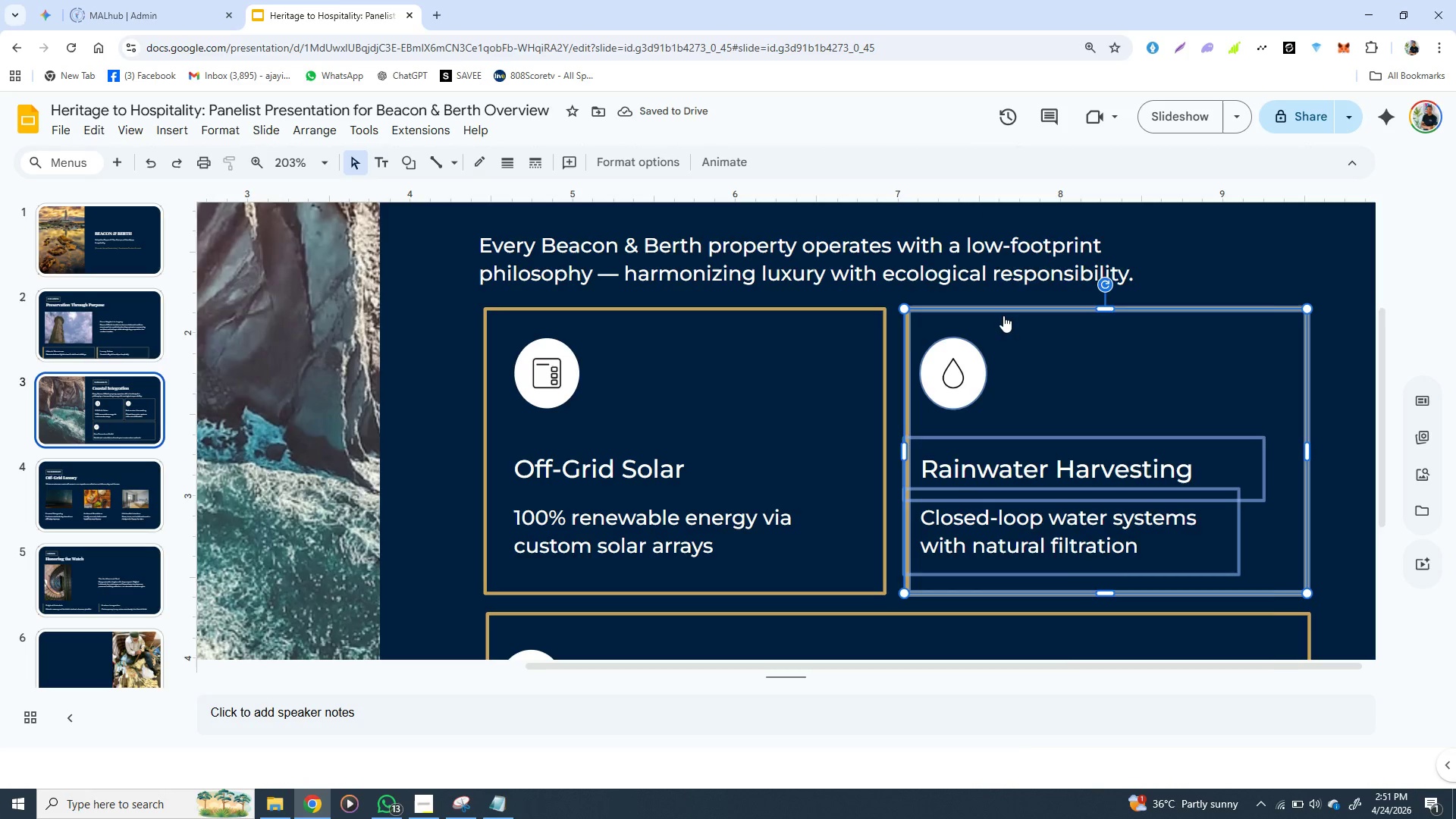 
right_click([1003, 315])
 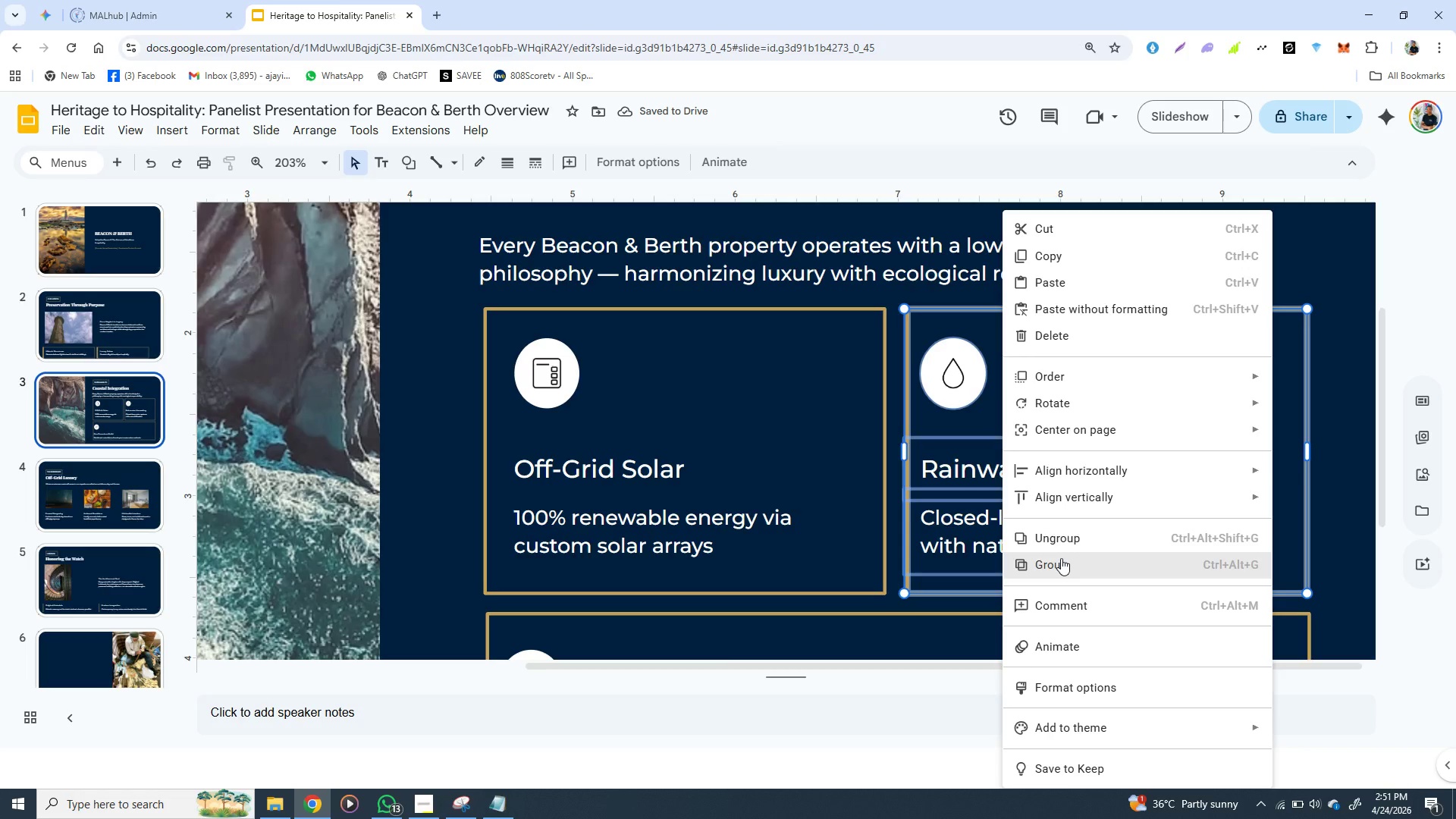 
left_click([1061, 558])
 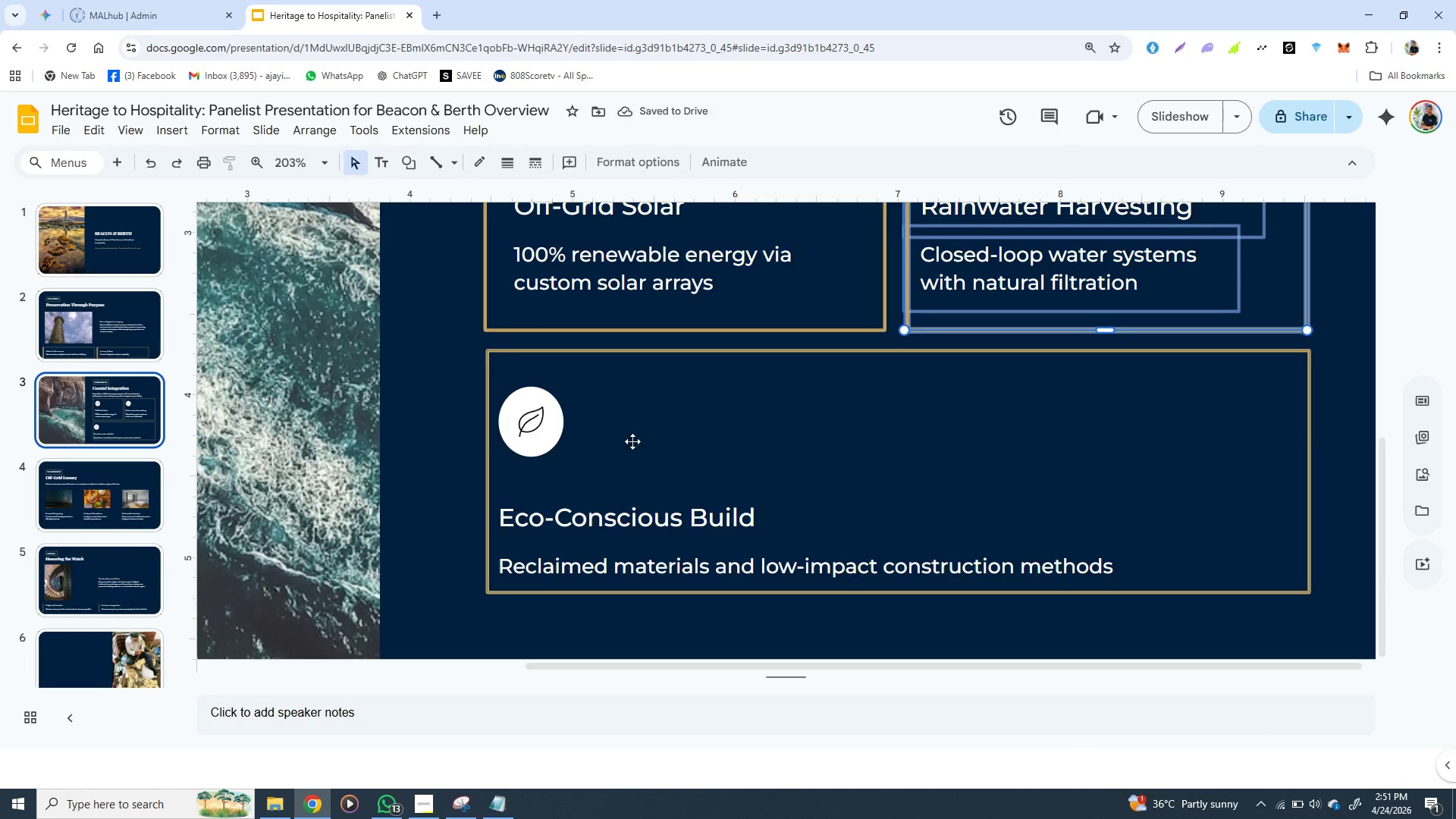 
left_click([555, 426])
 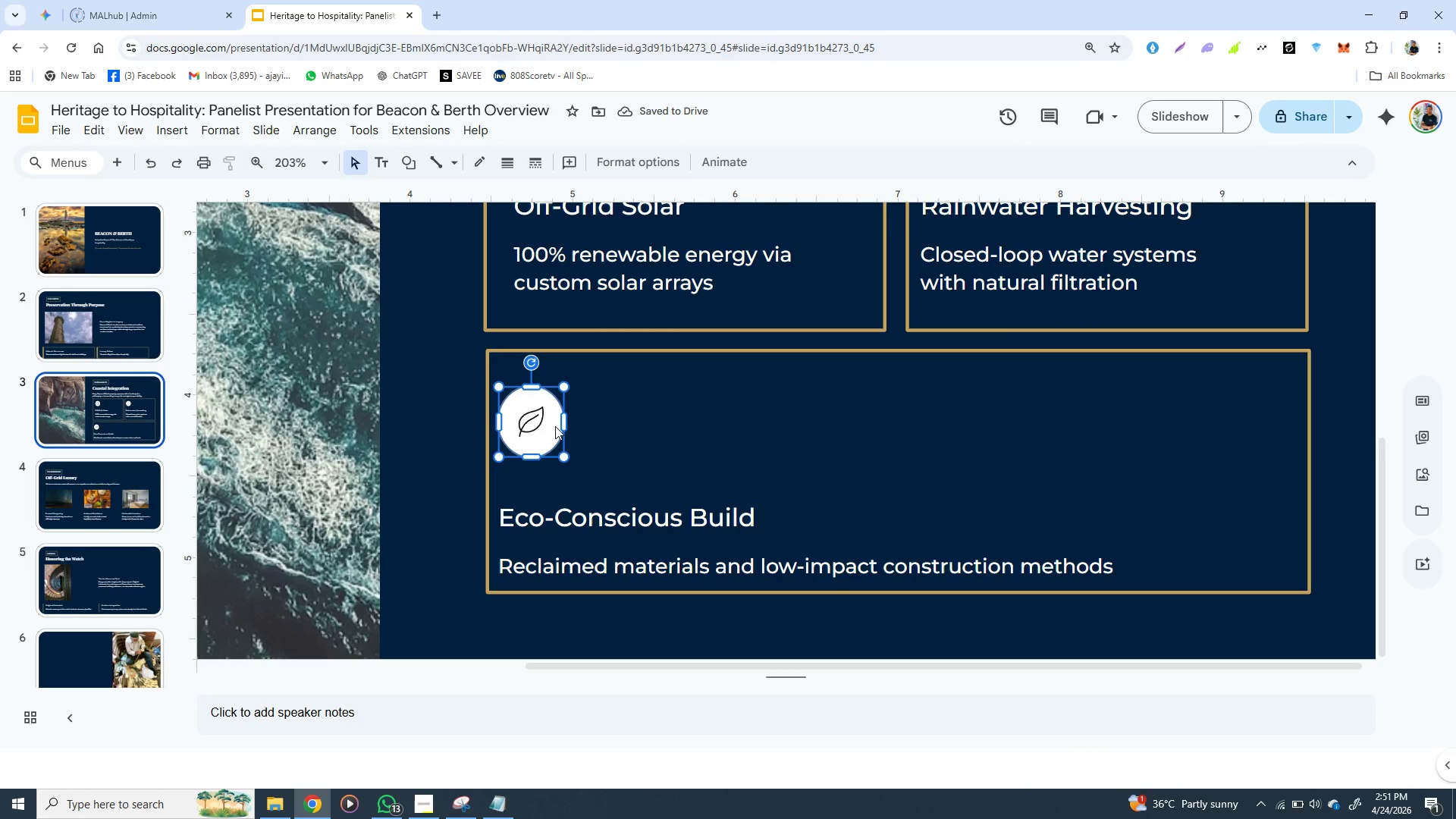 
hold_key(key=ShiftLeft, duration=1.53)
left_click([574, 520])
 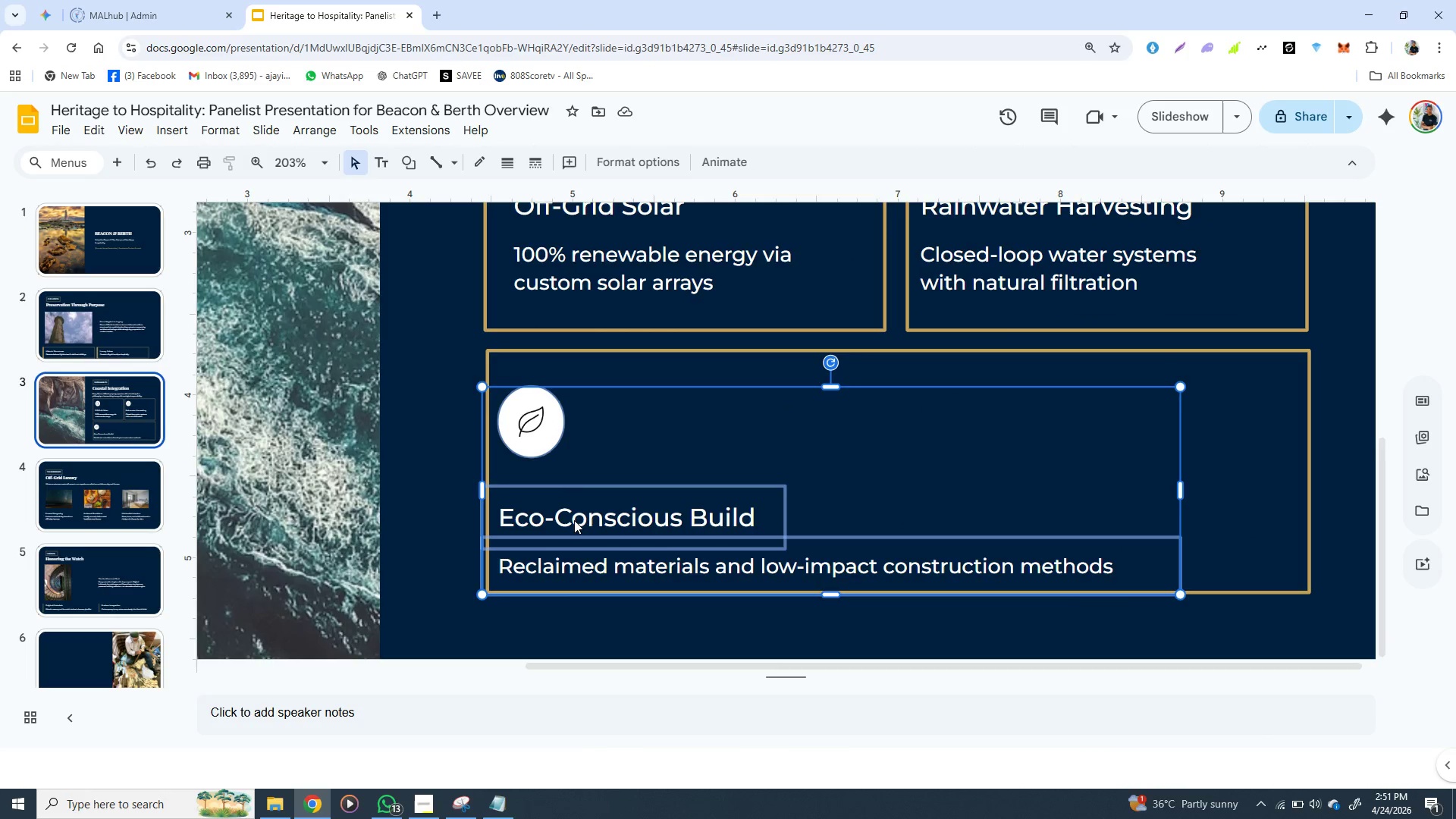 
right_click([574, 520])
 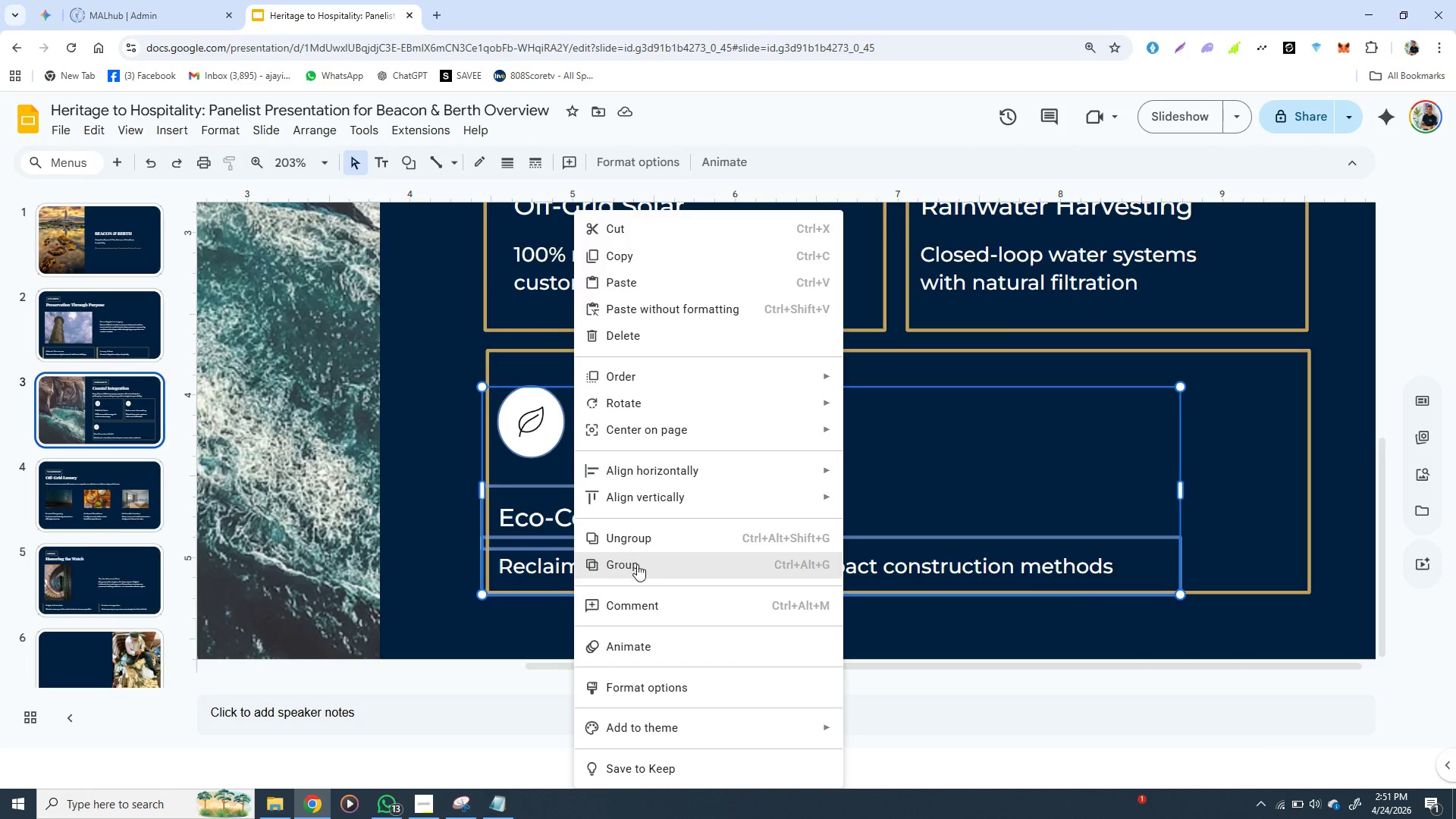 
left_click([635, 569])
 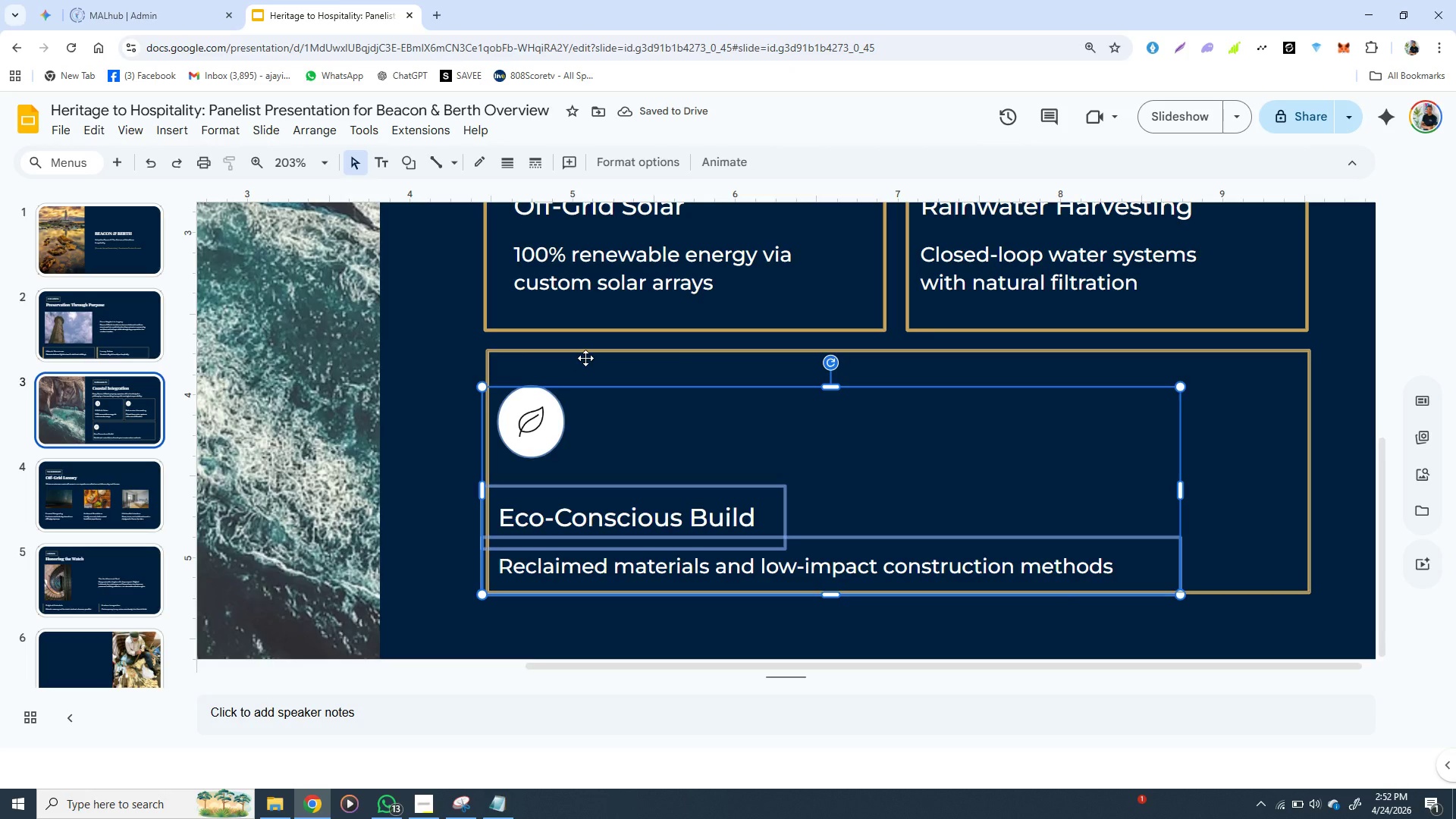 
hold_key(key=ShiftLeft, duration=1.52)
left_click([586, 350])
 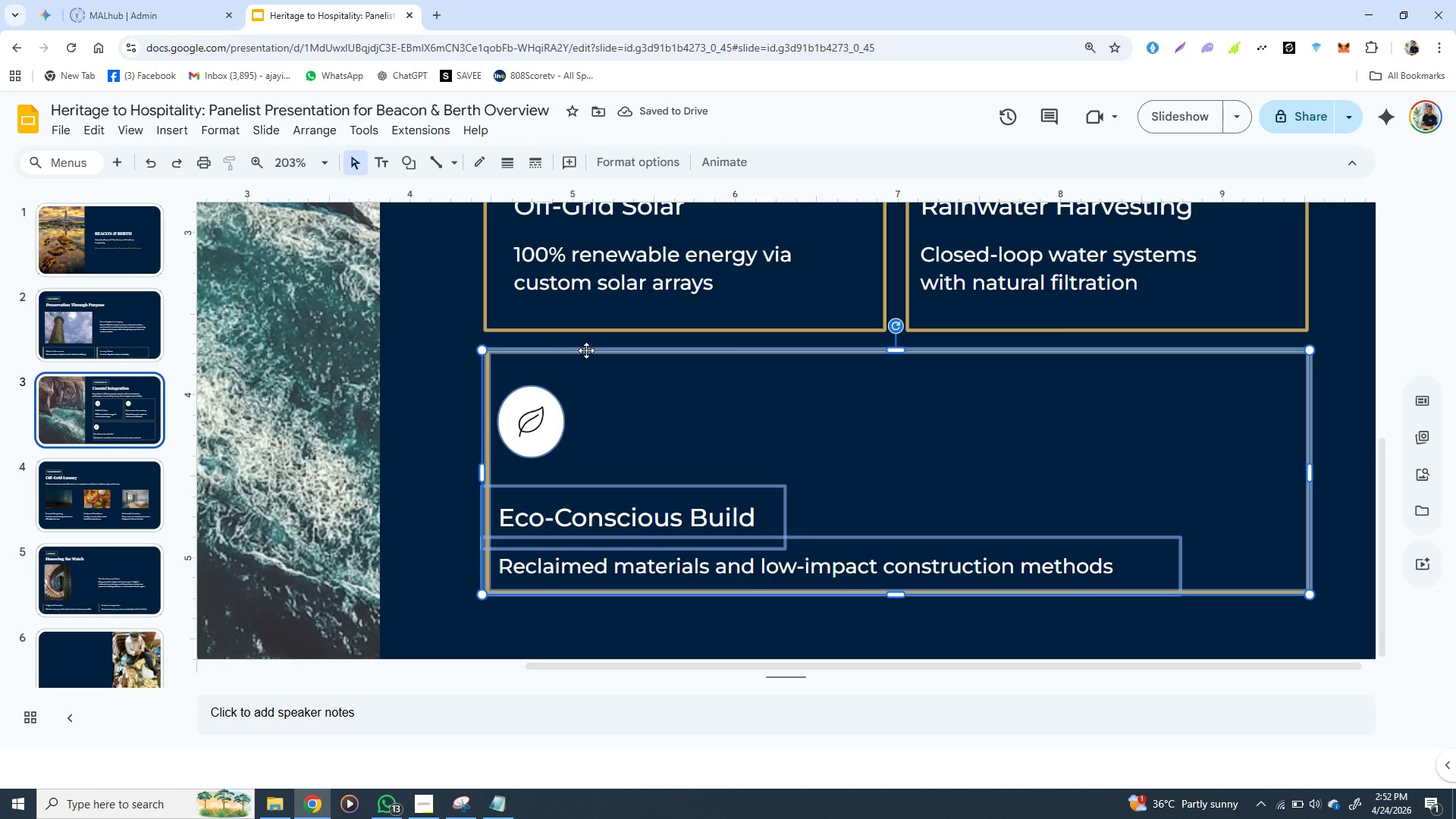 
hold_key(key=ShiftLeft, duration=0.31)
 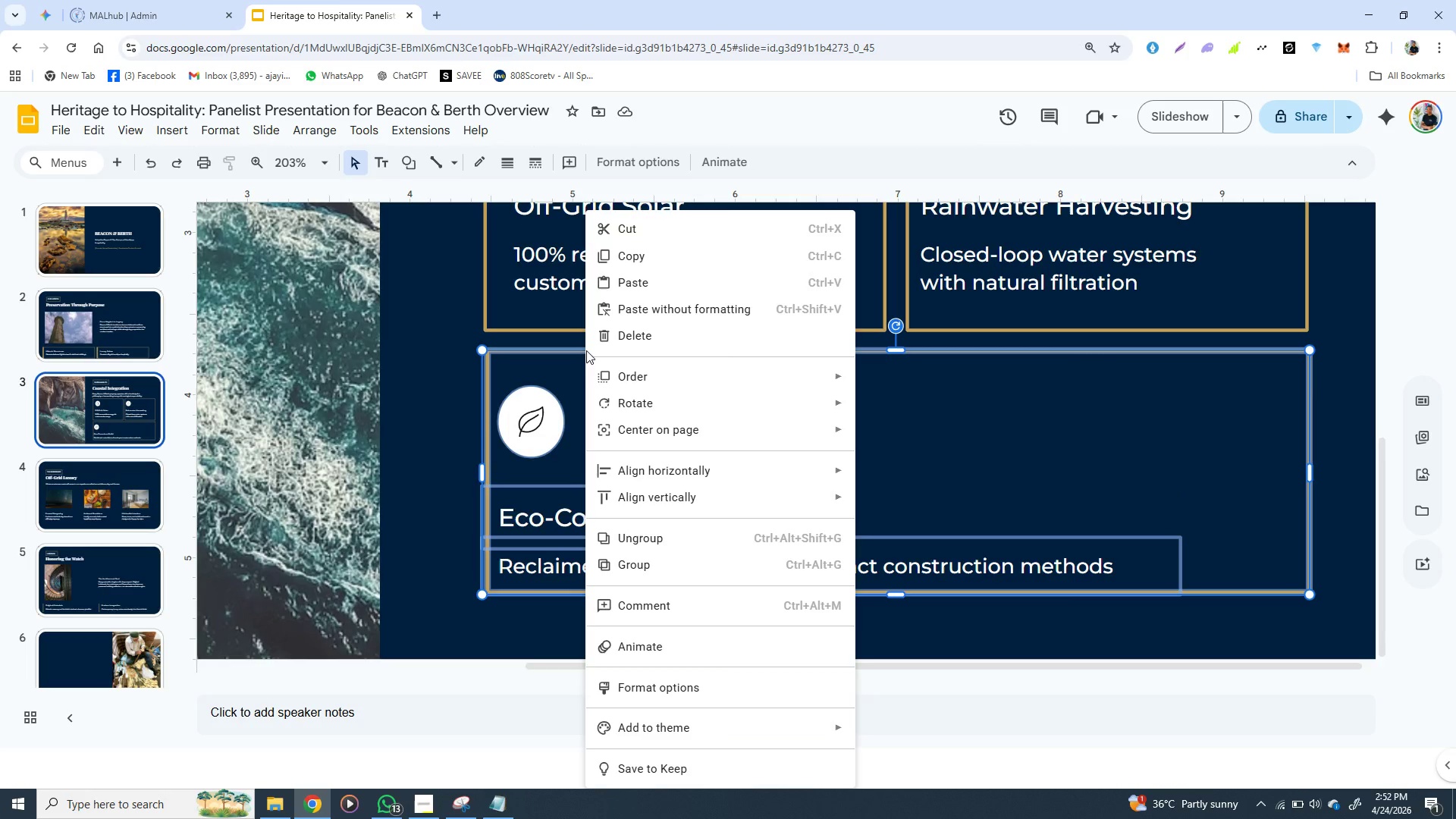 
right_click([586, 350])
 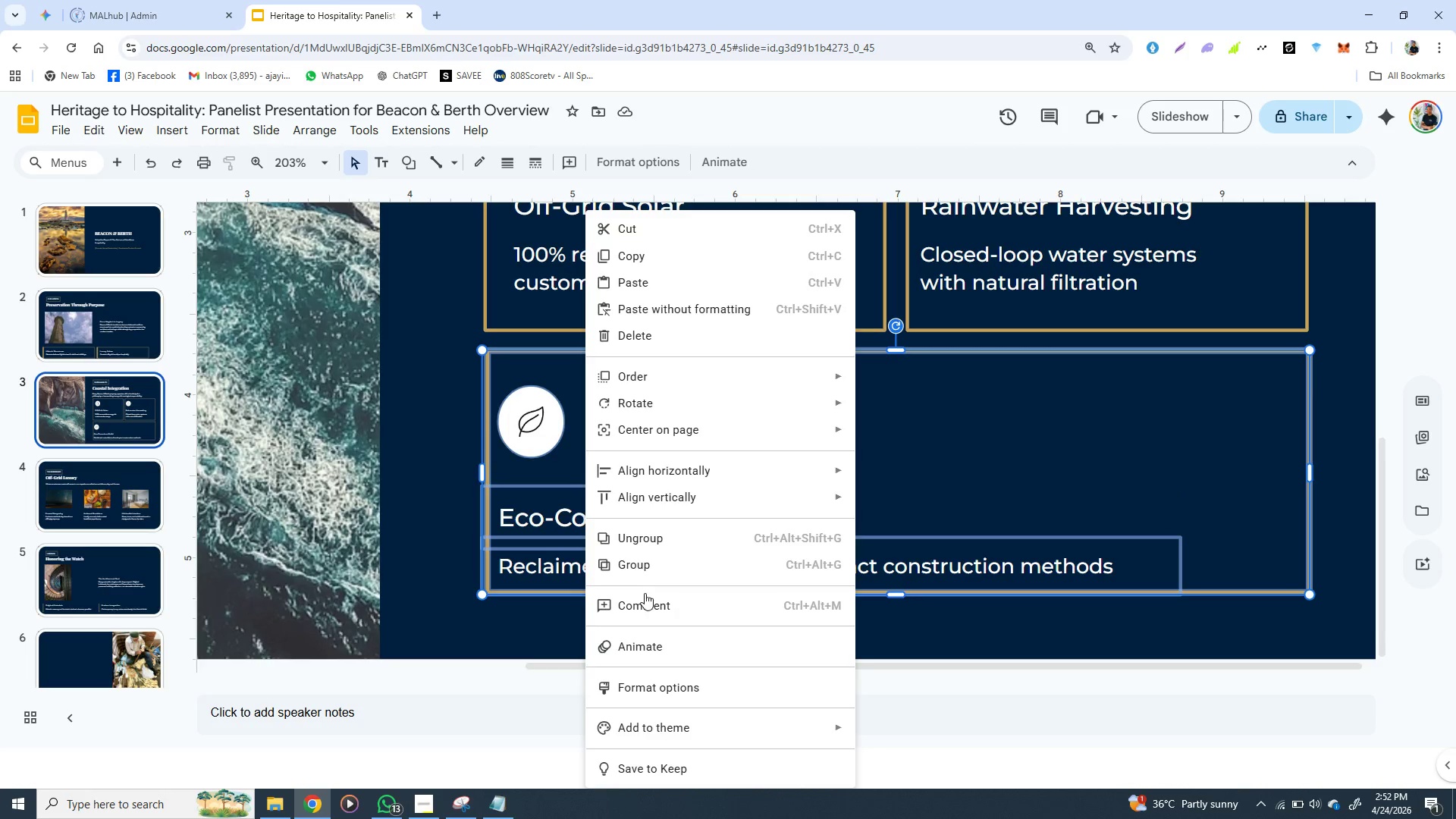 
left_click([645, 570])
 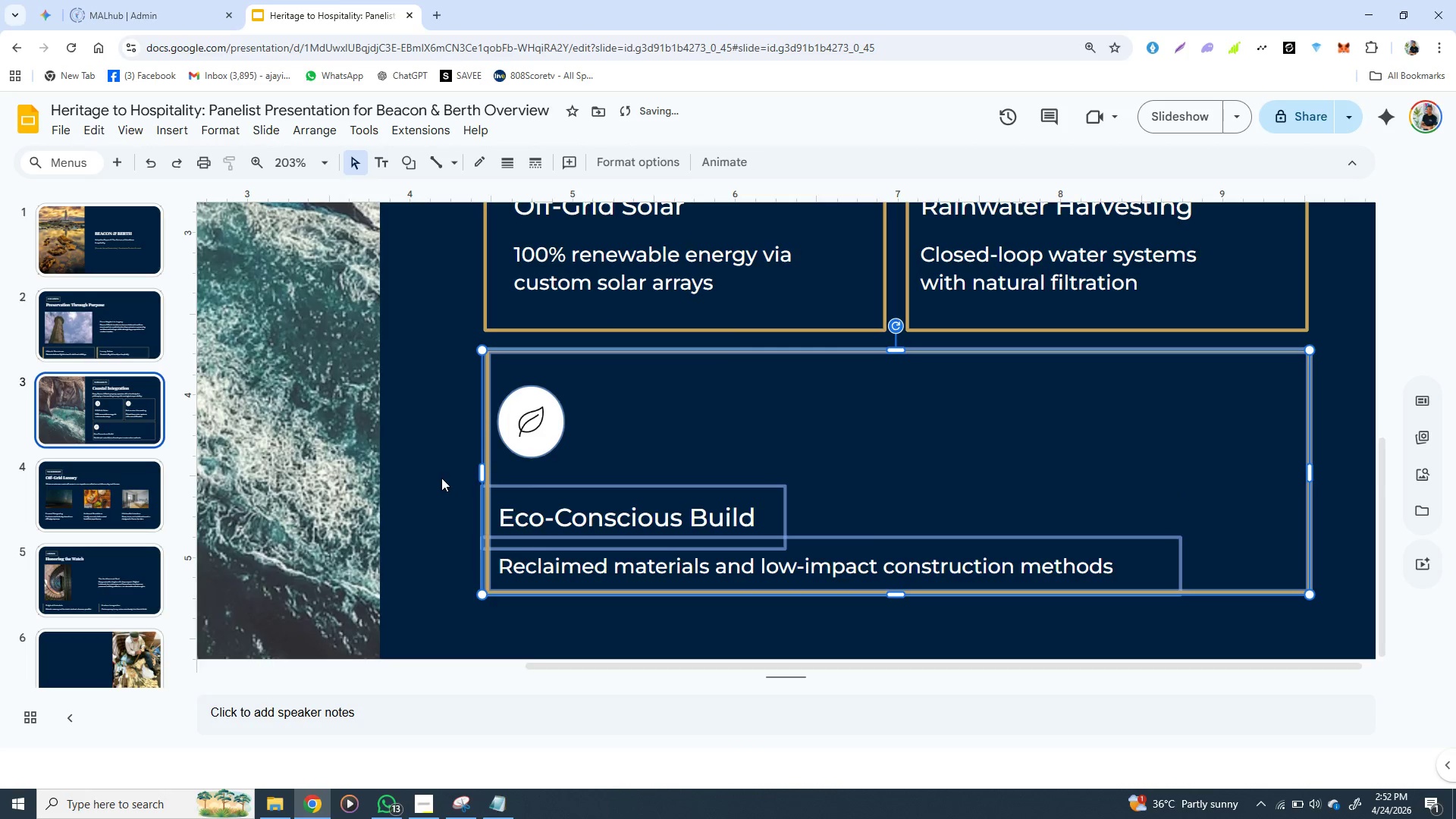 
left_click([441, 478])
 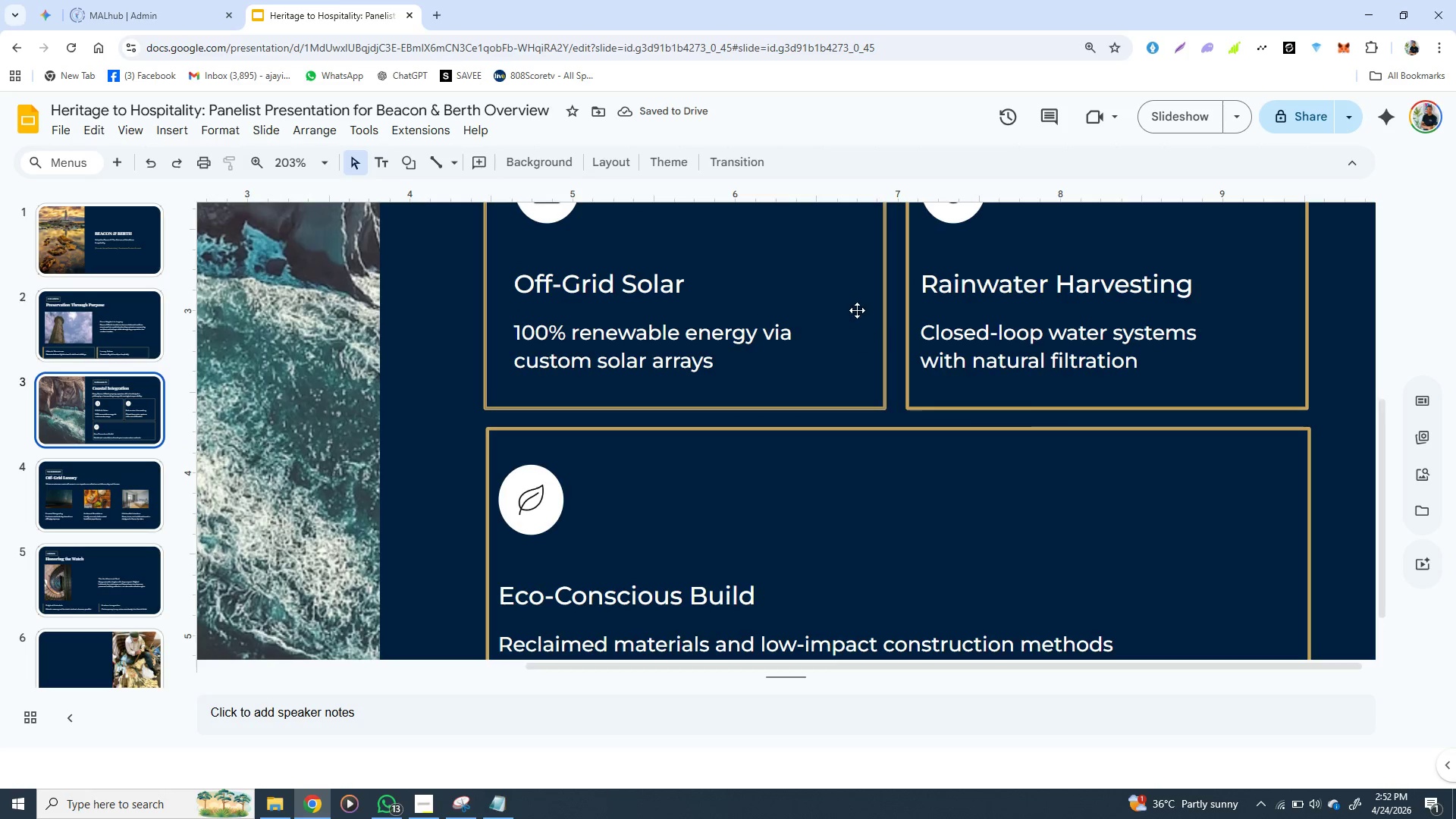 
left_click([868, 306])
 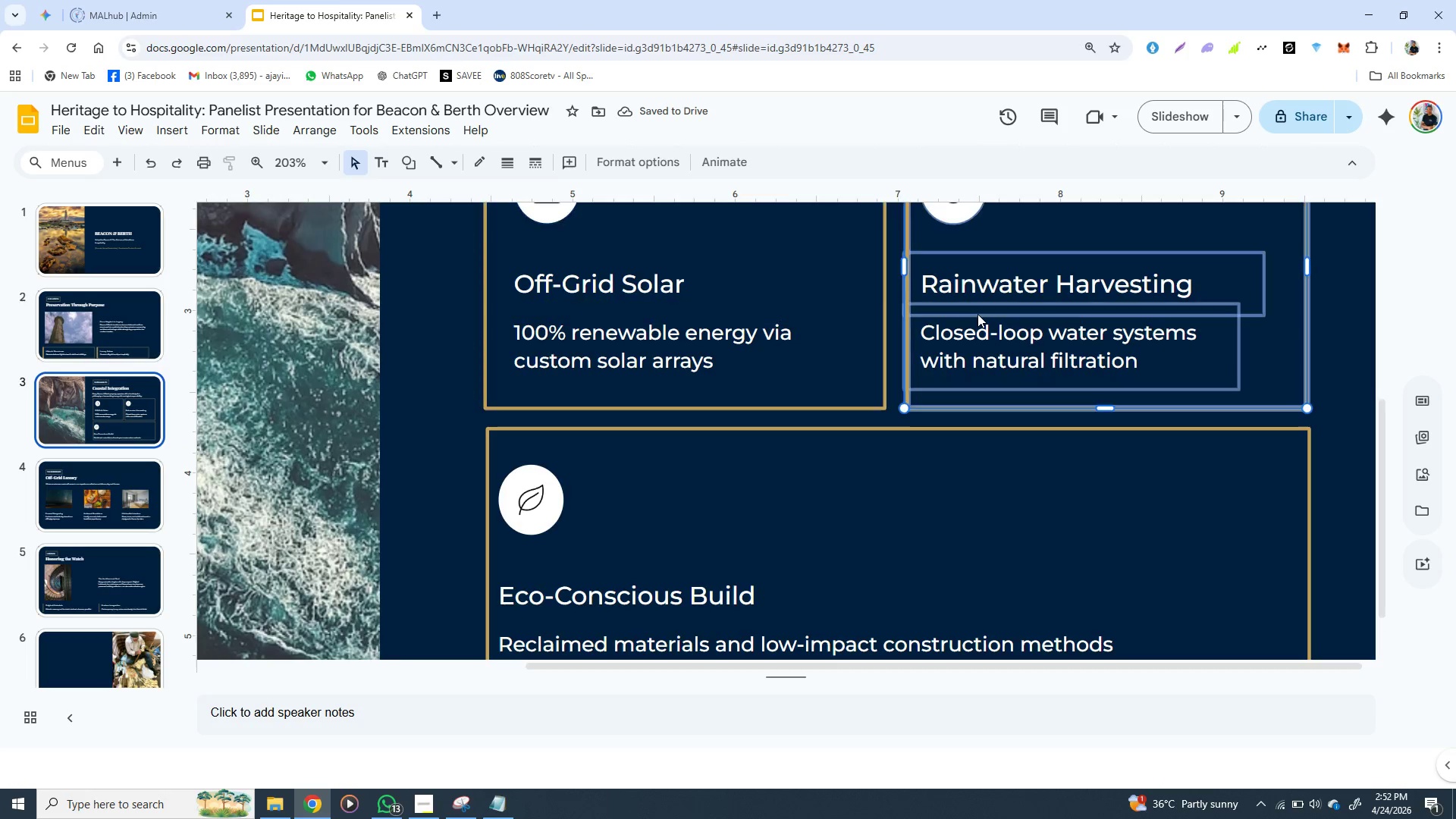 
left_click([977, 314])
 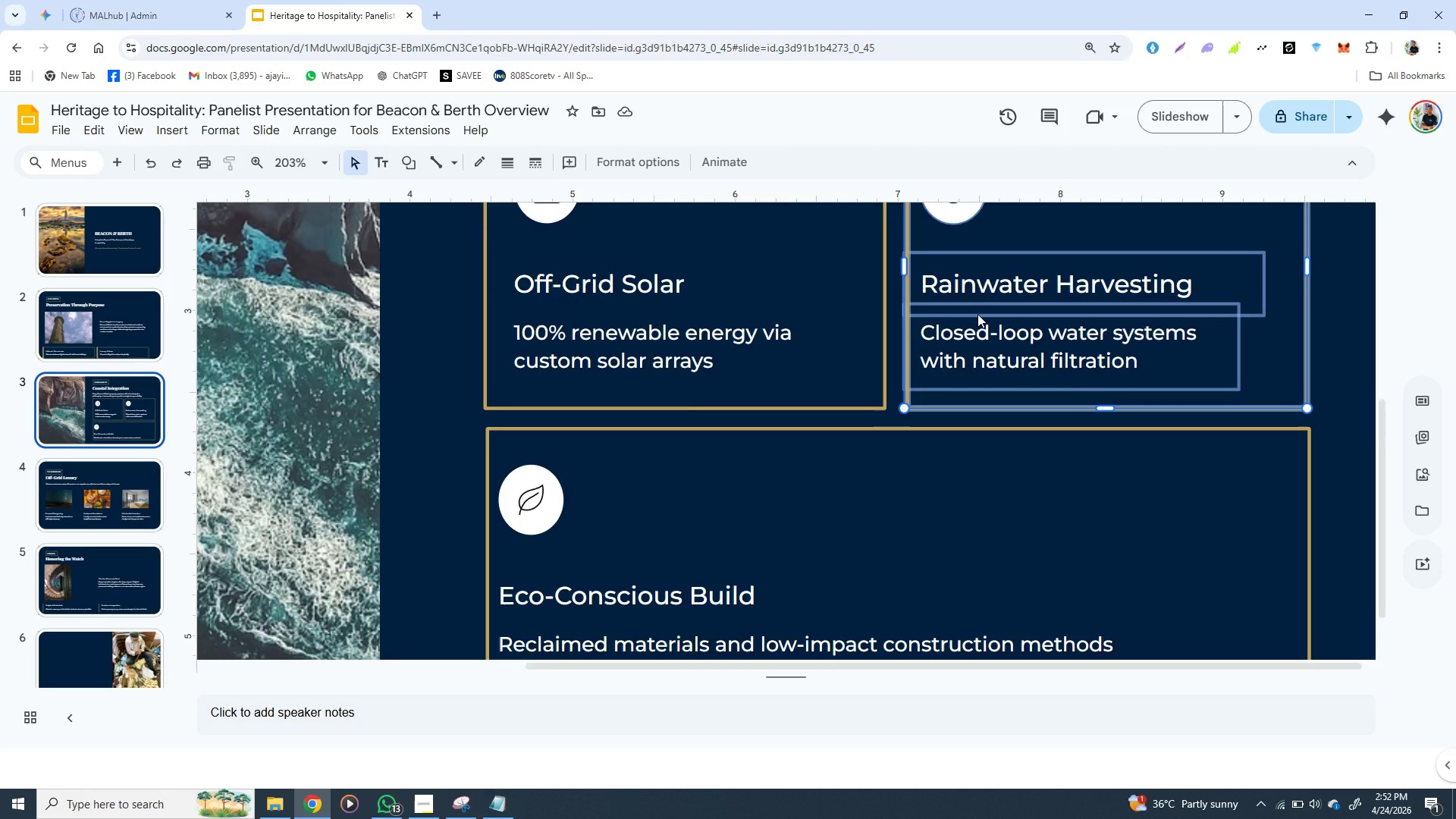 
hold_key(key=ShiftLeft, duration=1.53)
left_click([874, 321])
 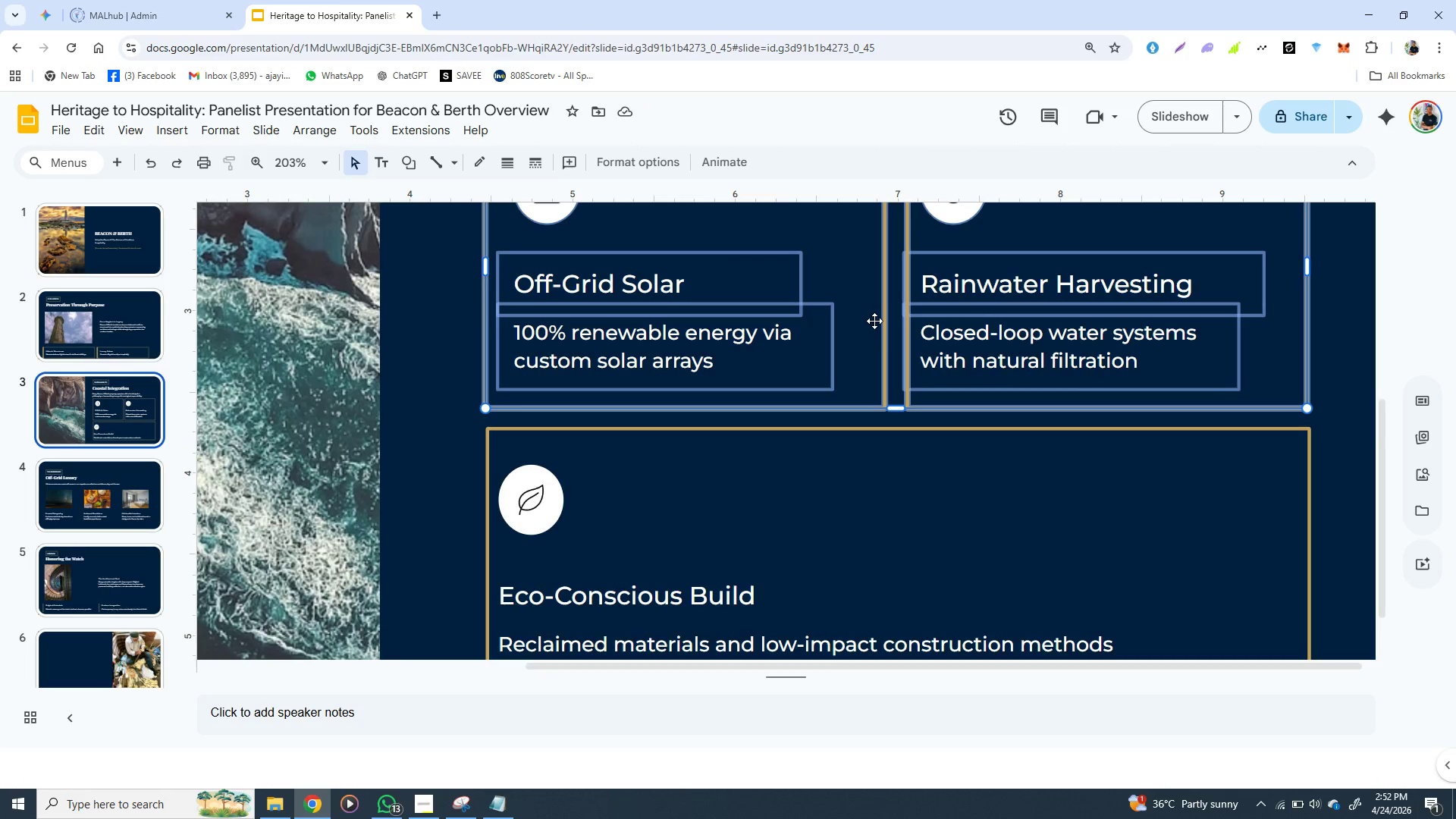 
hold_key(key=ShiftLeft, duration=0.39)
 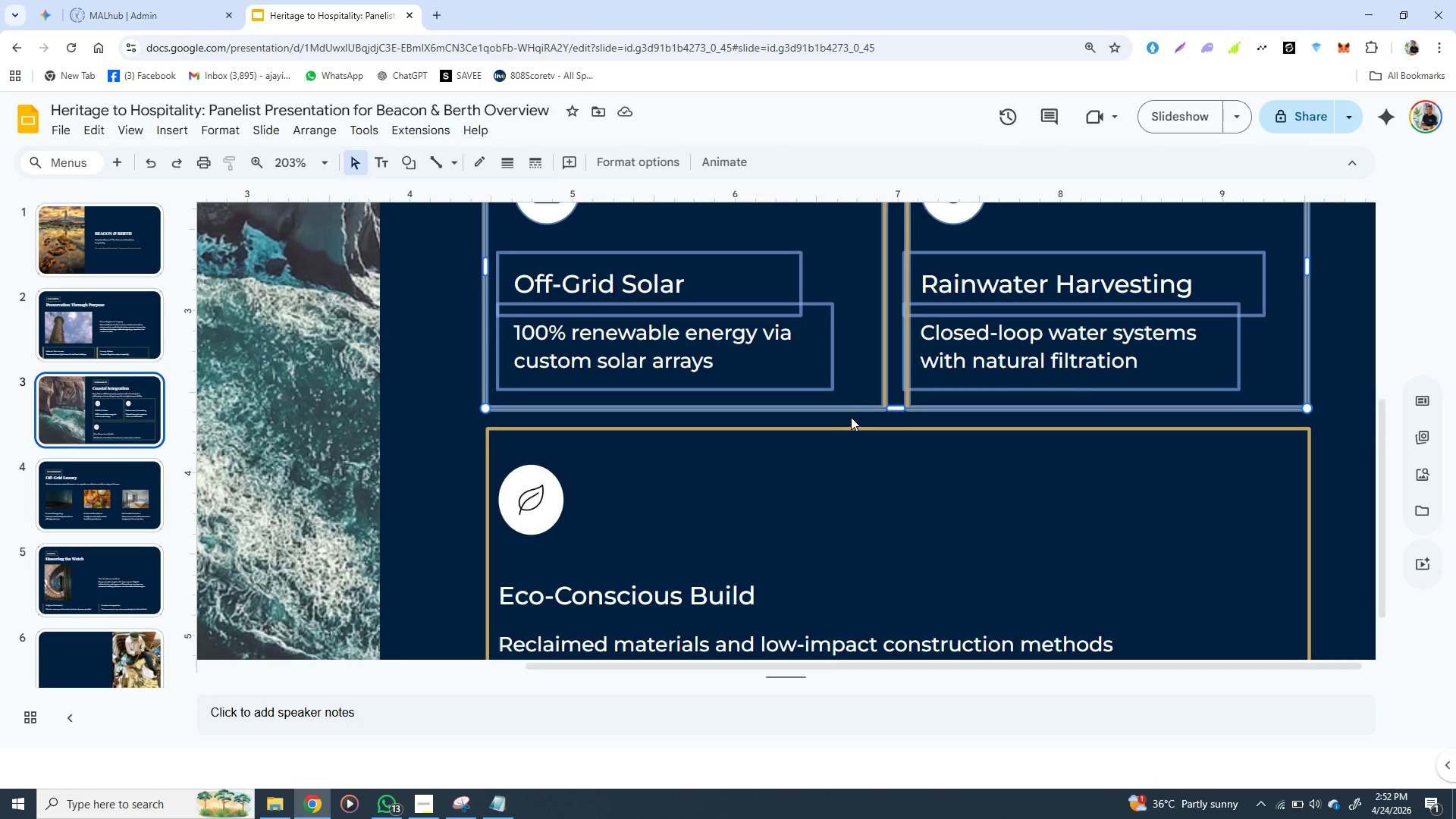 
hold_key(key=ShiftLeft, duration=1.12)
left_click([844, 430])
 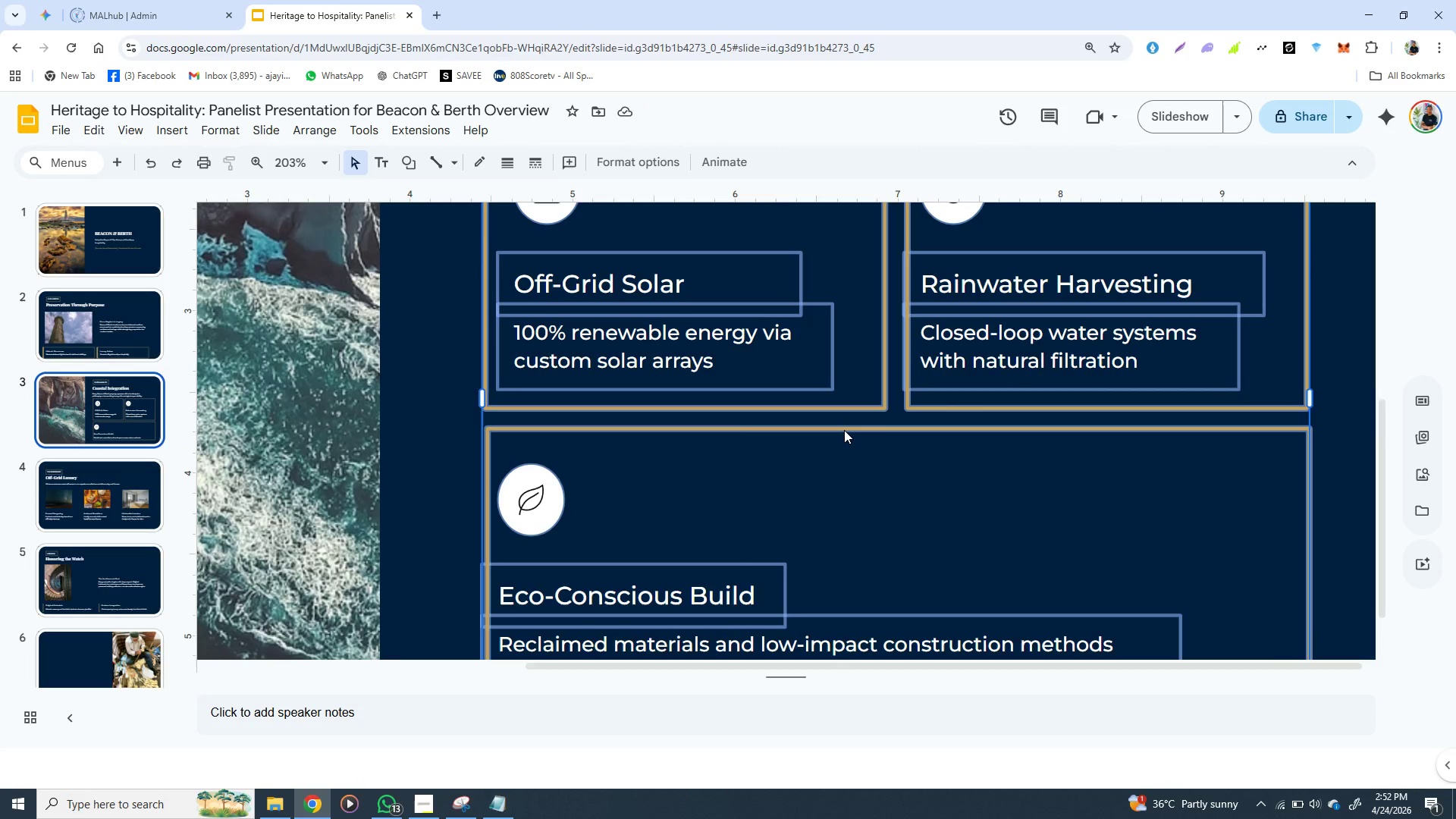 
right_click([844, 430])
 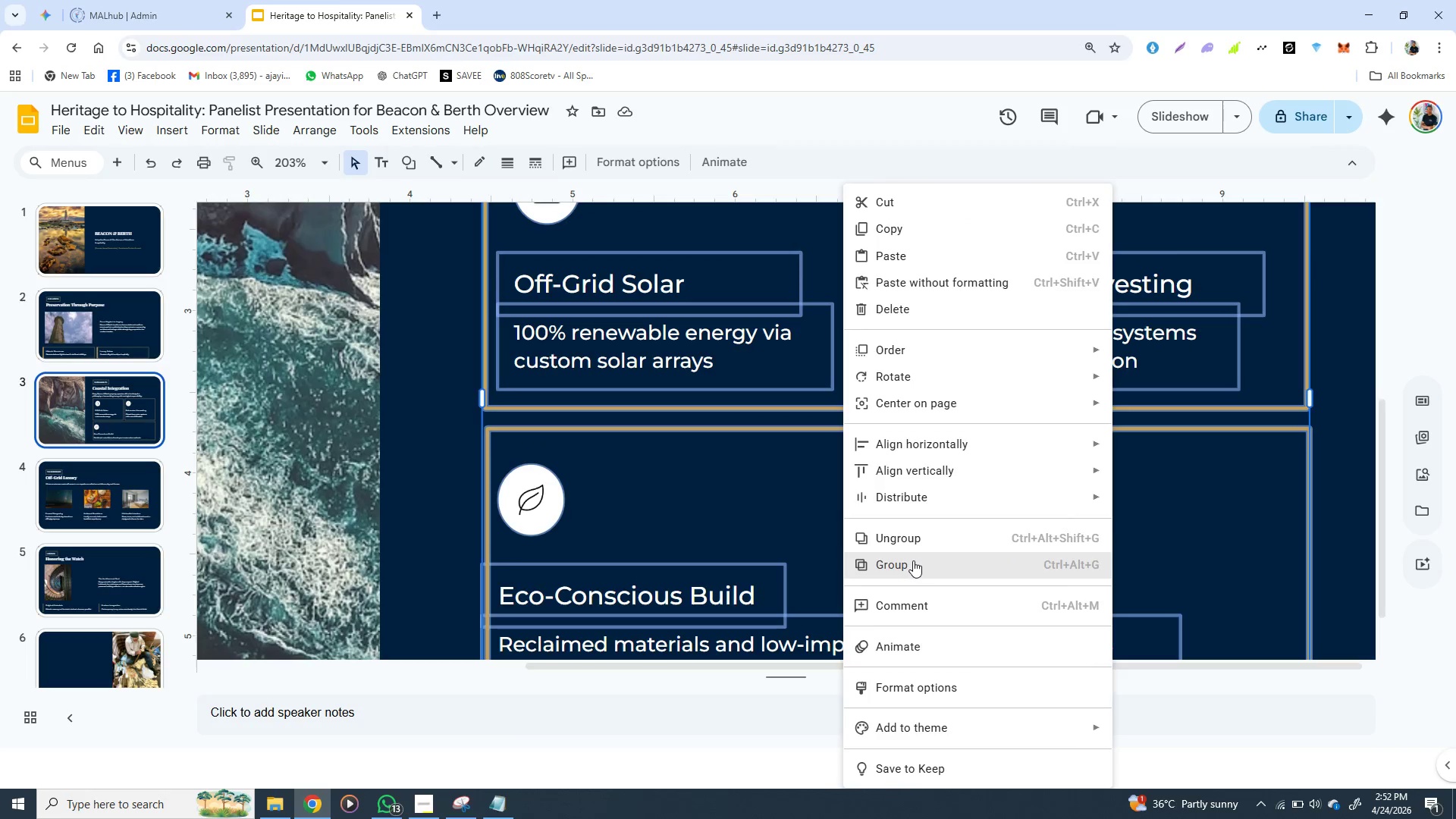 
left_click([913, 560])
 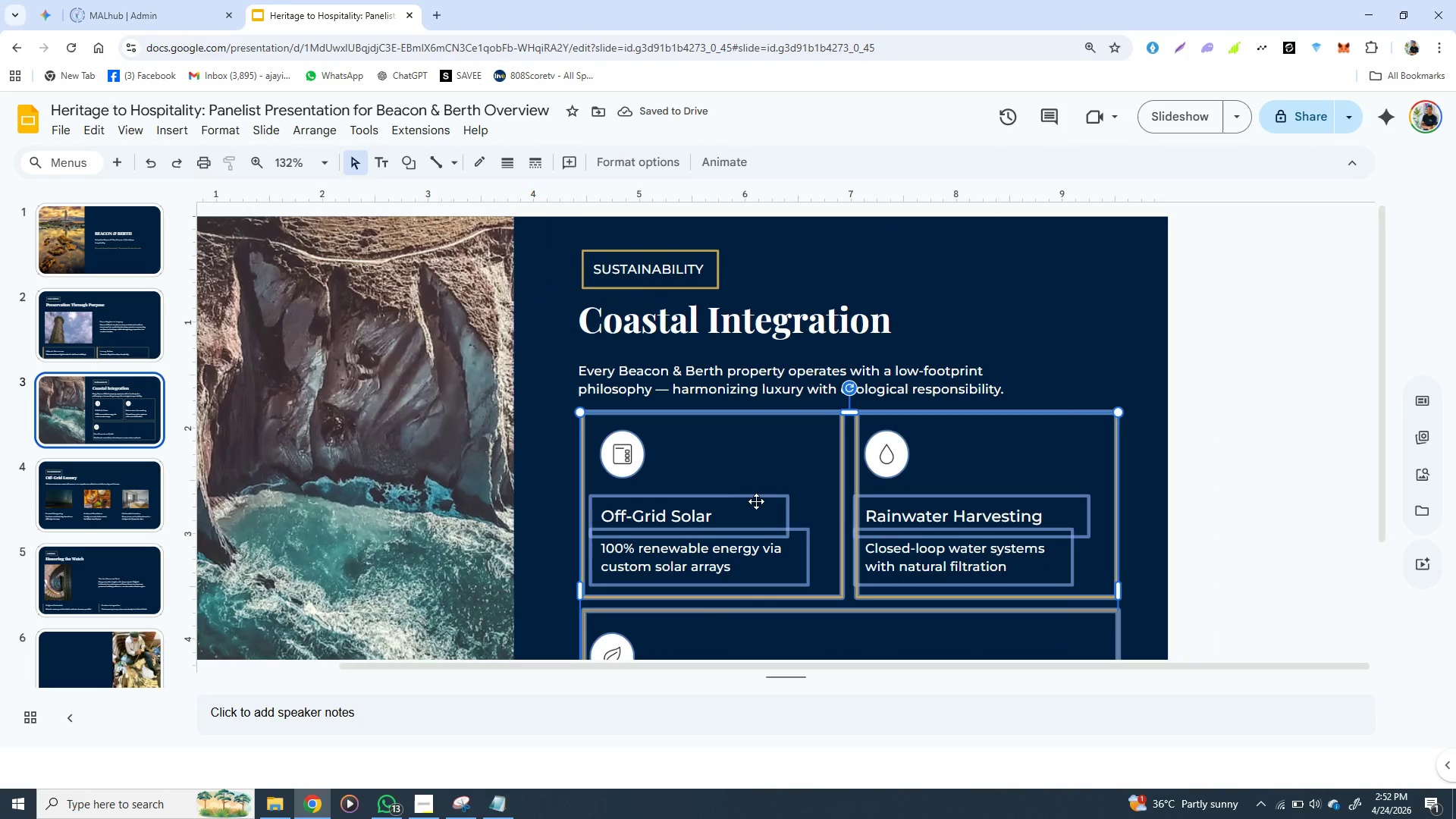 
wait(6.12)
 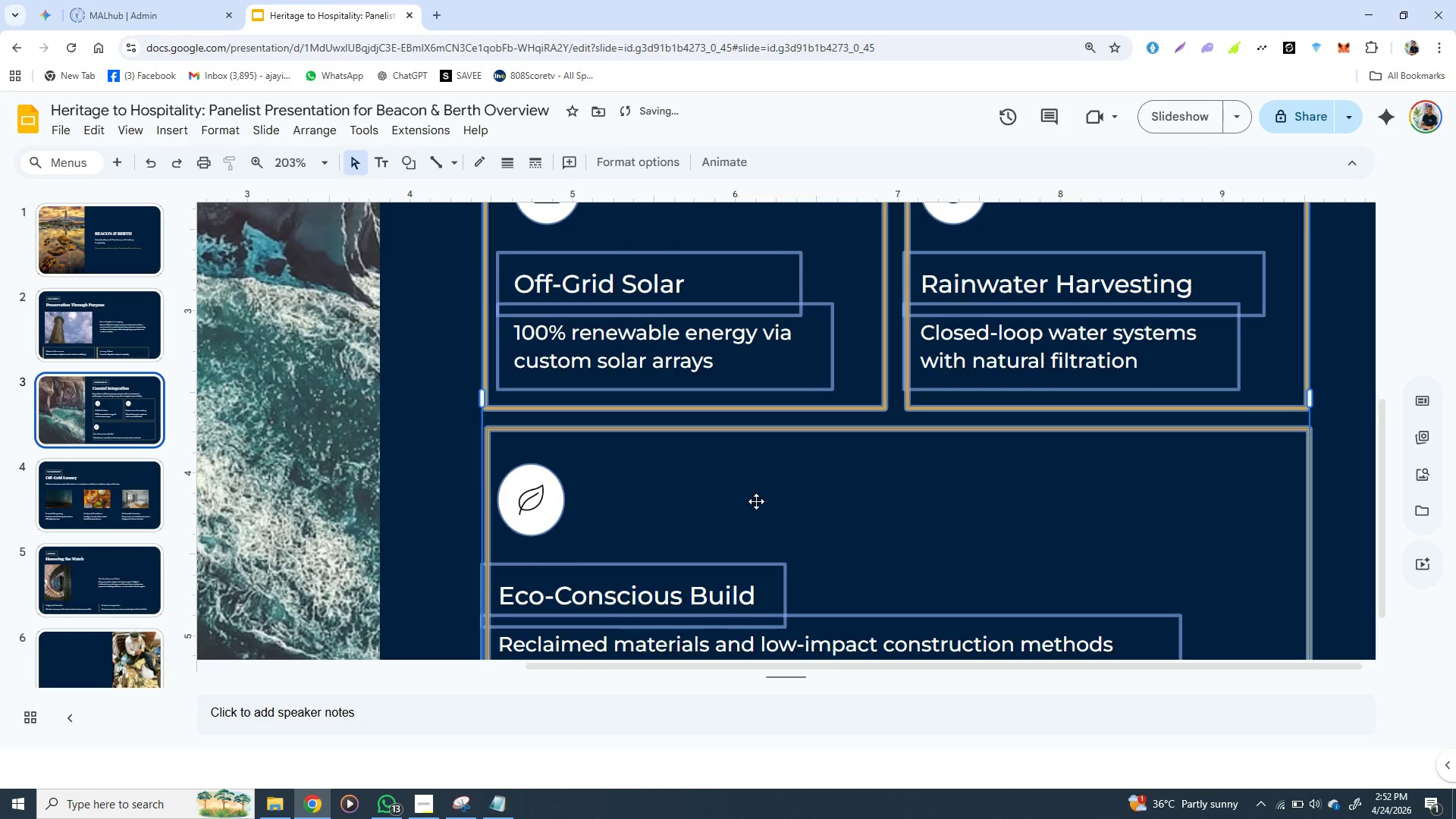 
hold_key(key=ShiftLeft, duration=1.3)
left_click([695, 382])
 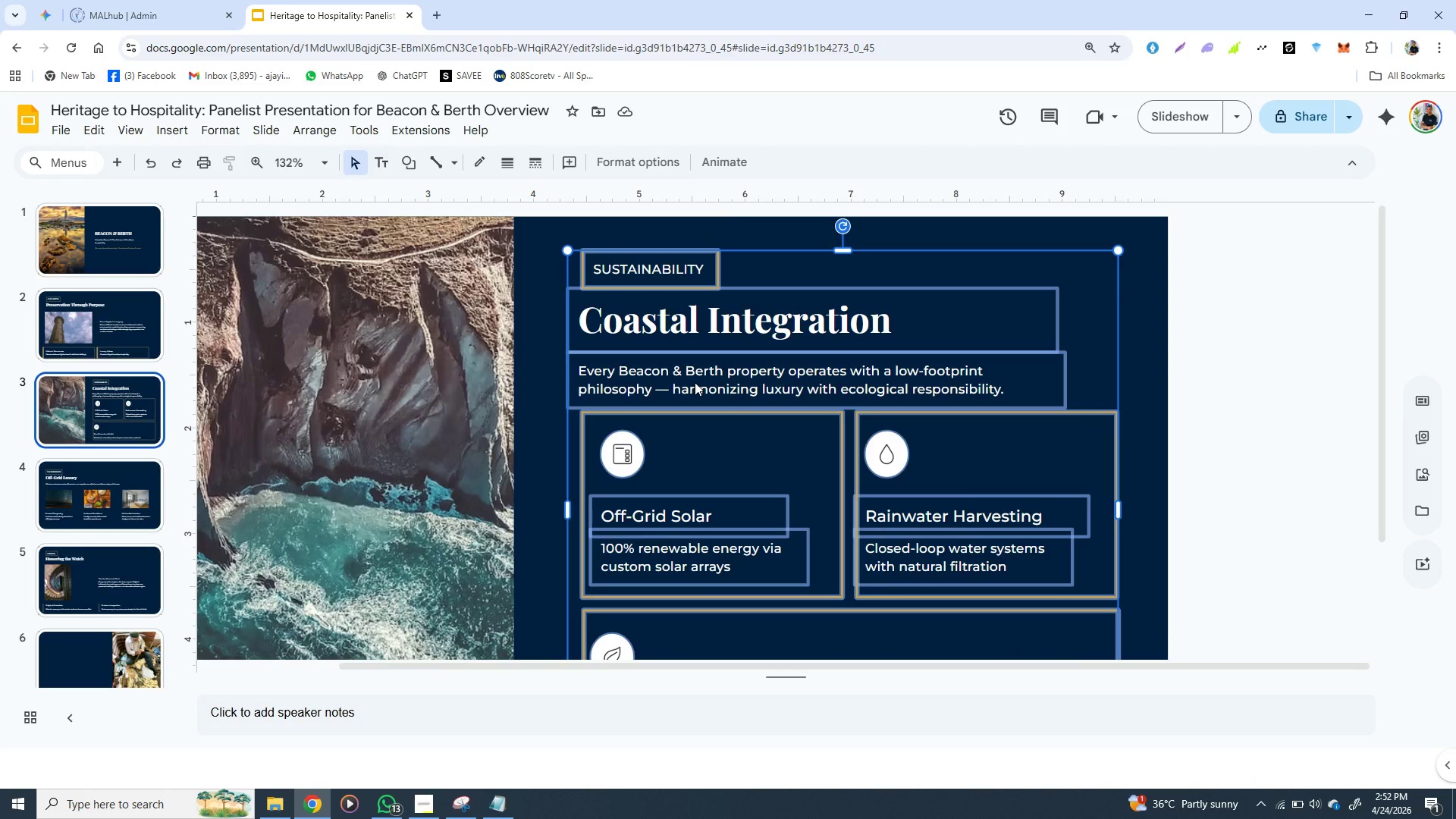 
key(Control+C)
 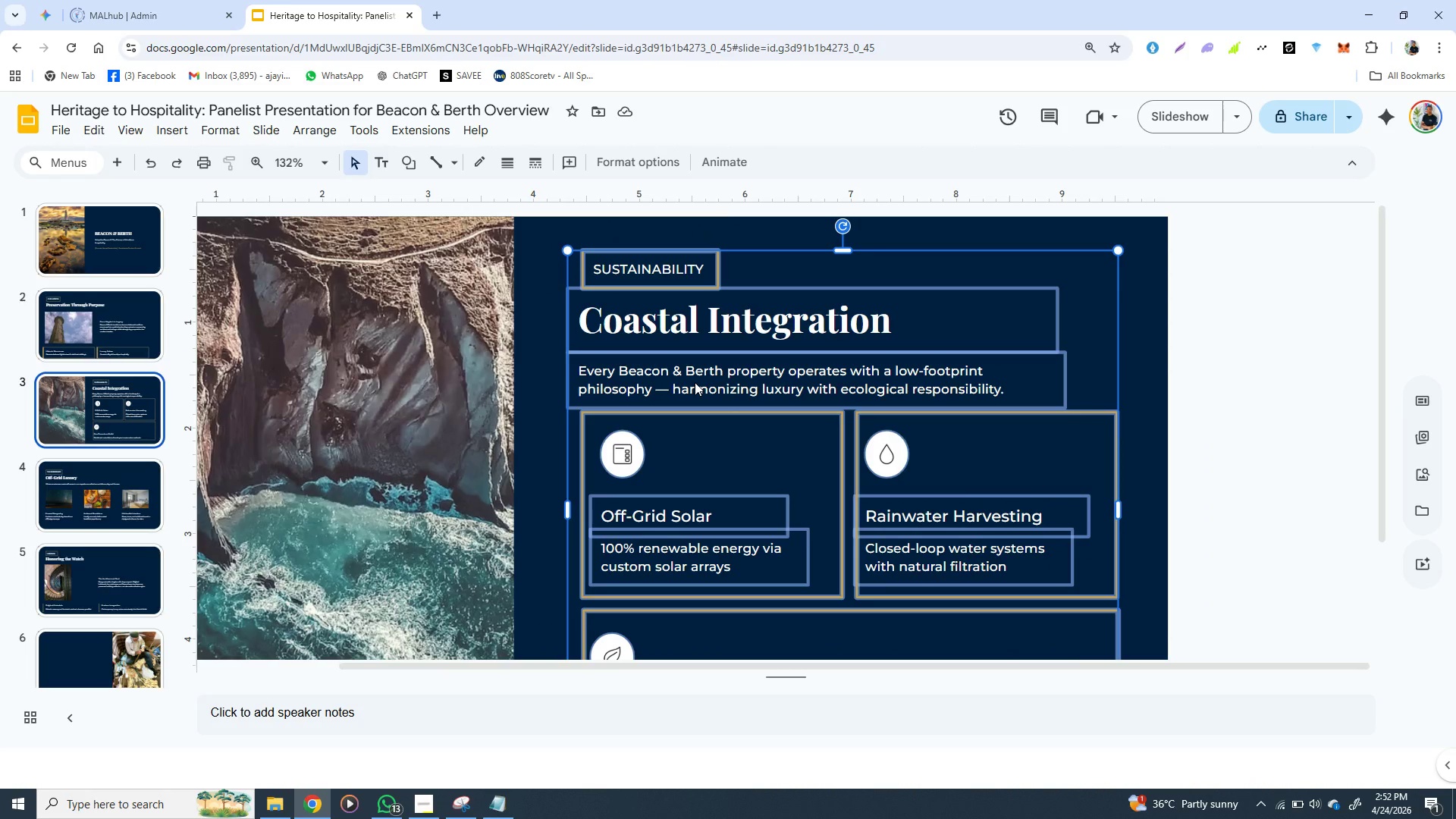 
key(Control+C)
 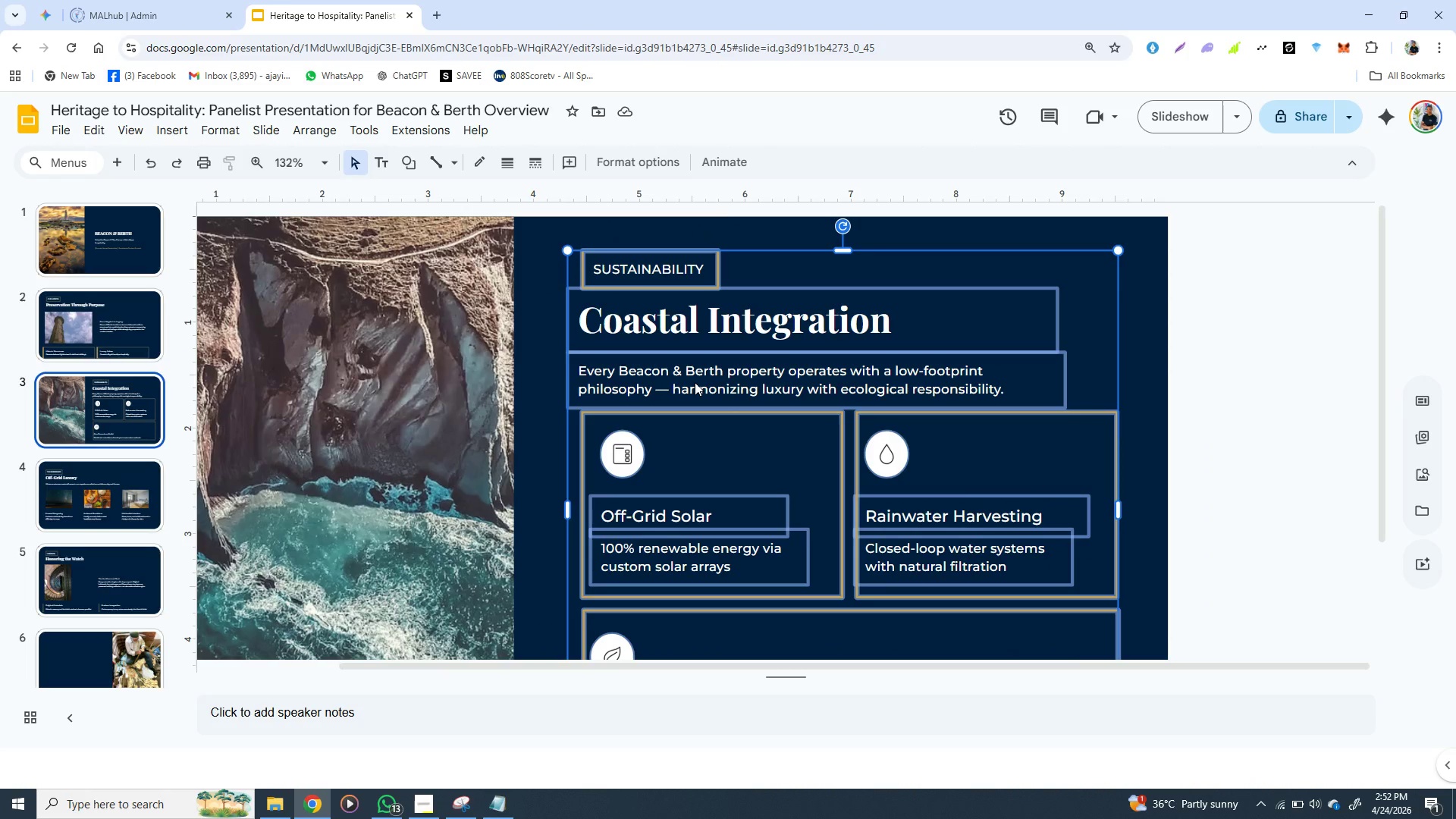 
key(Control+C)
 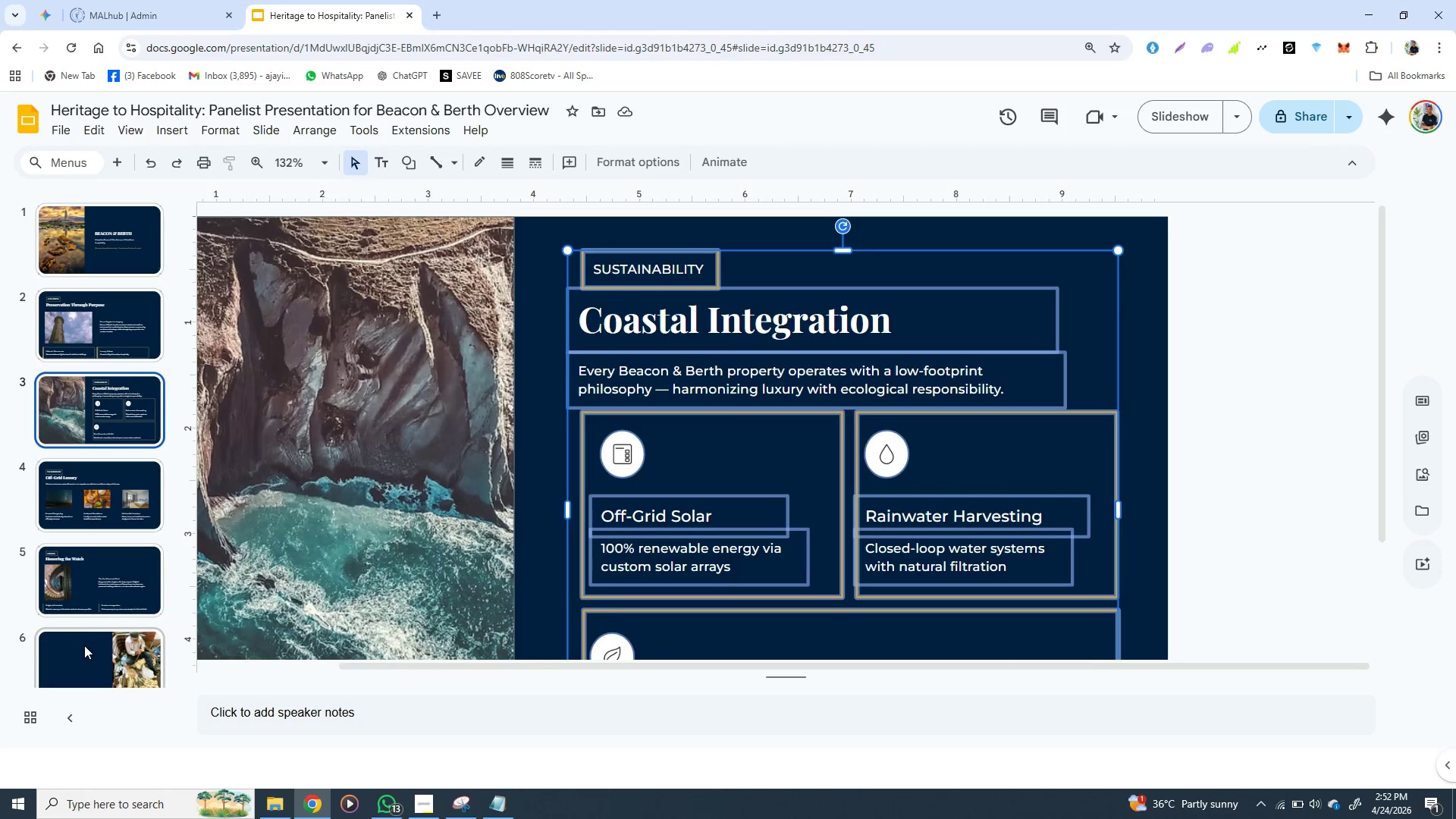 
left_click([84, 651])
 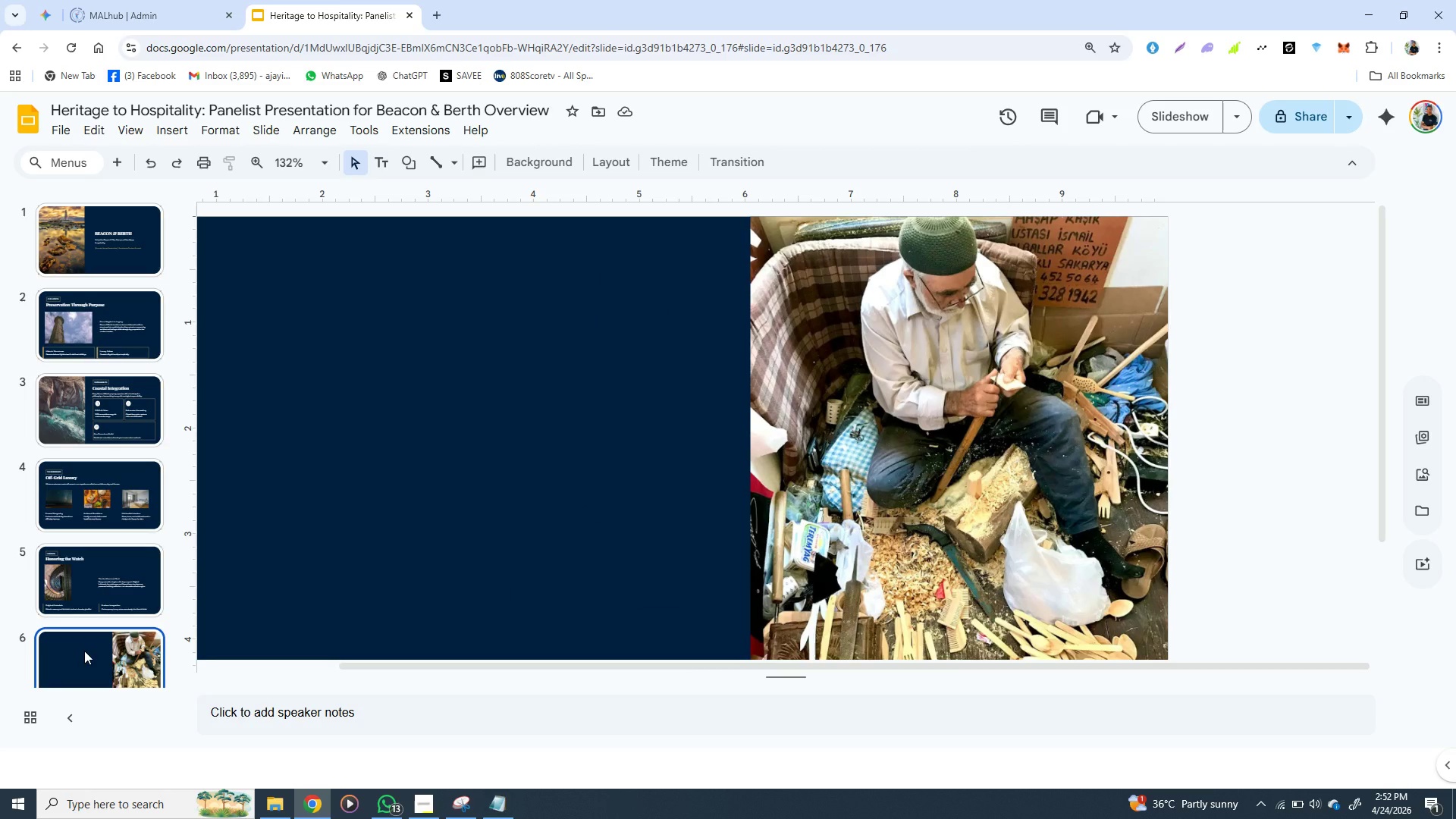 
key(Control+V)
 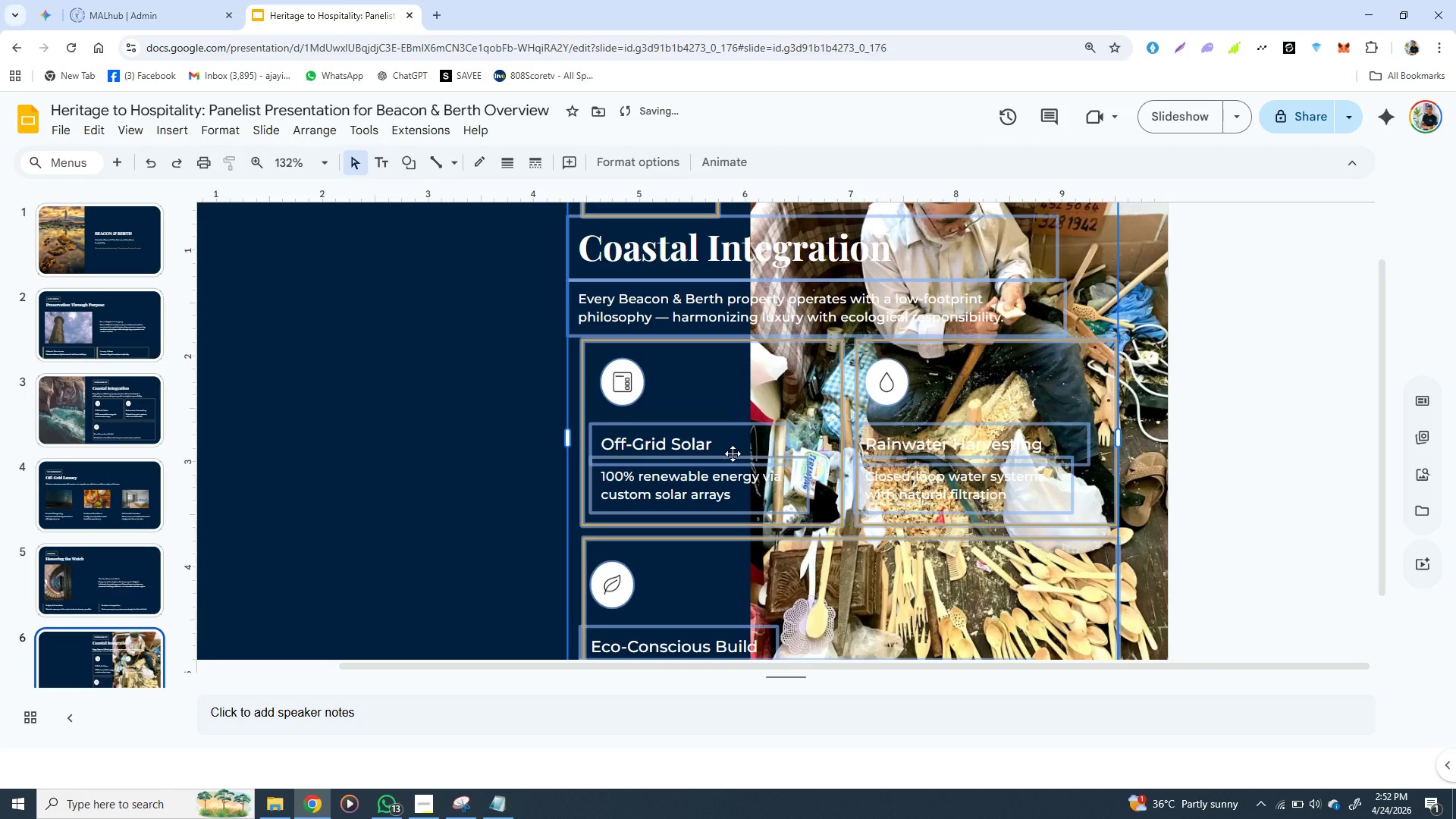 
left_click_drag(start_coordinate=[733, 453], to_coordinate=[570, 450])
 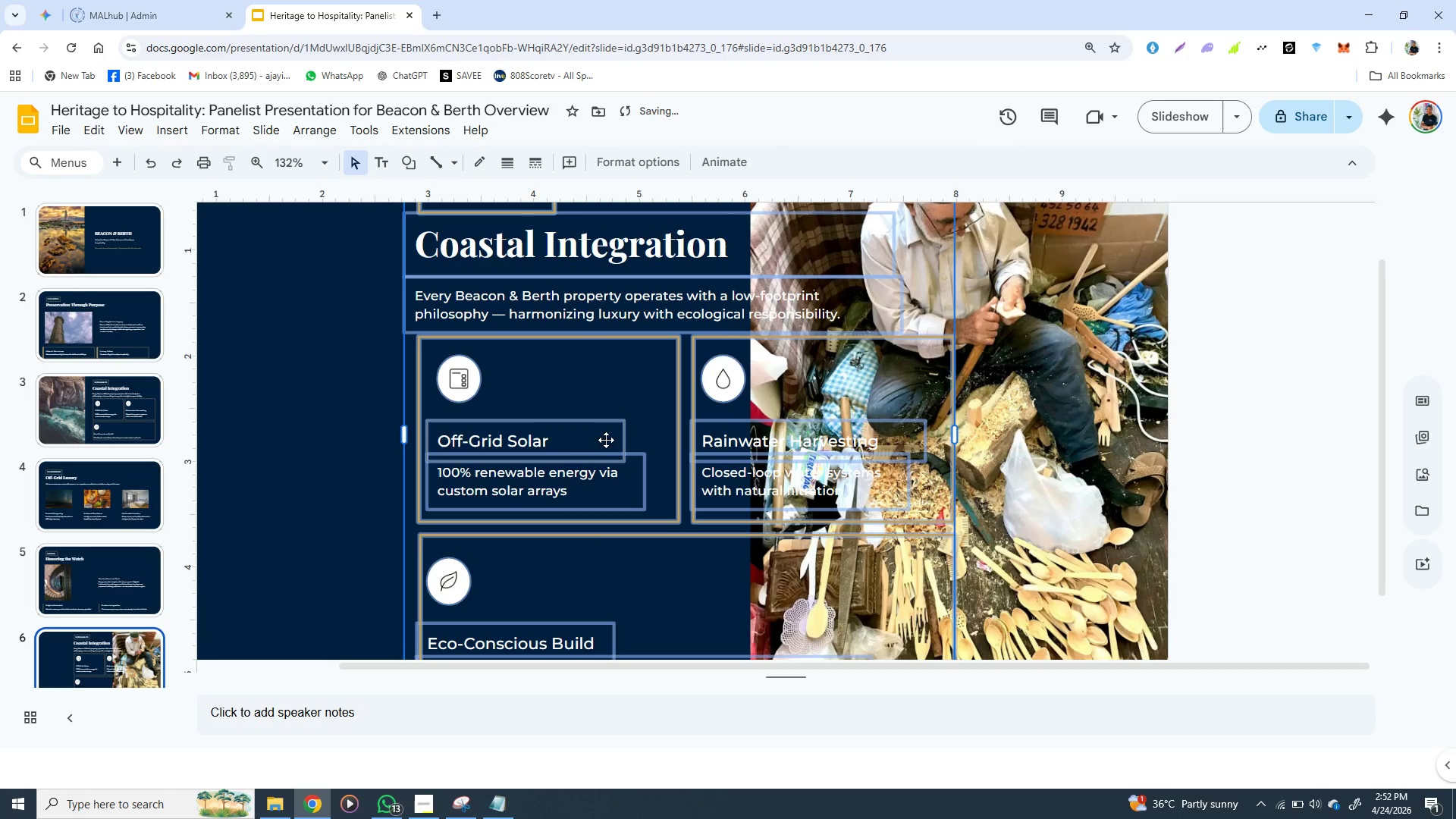 
left_click_drag(start_coordinate=[606, 435], to_coordinate=[469, 447])
 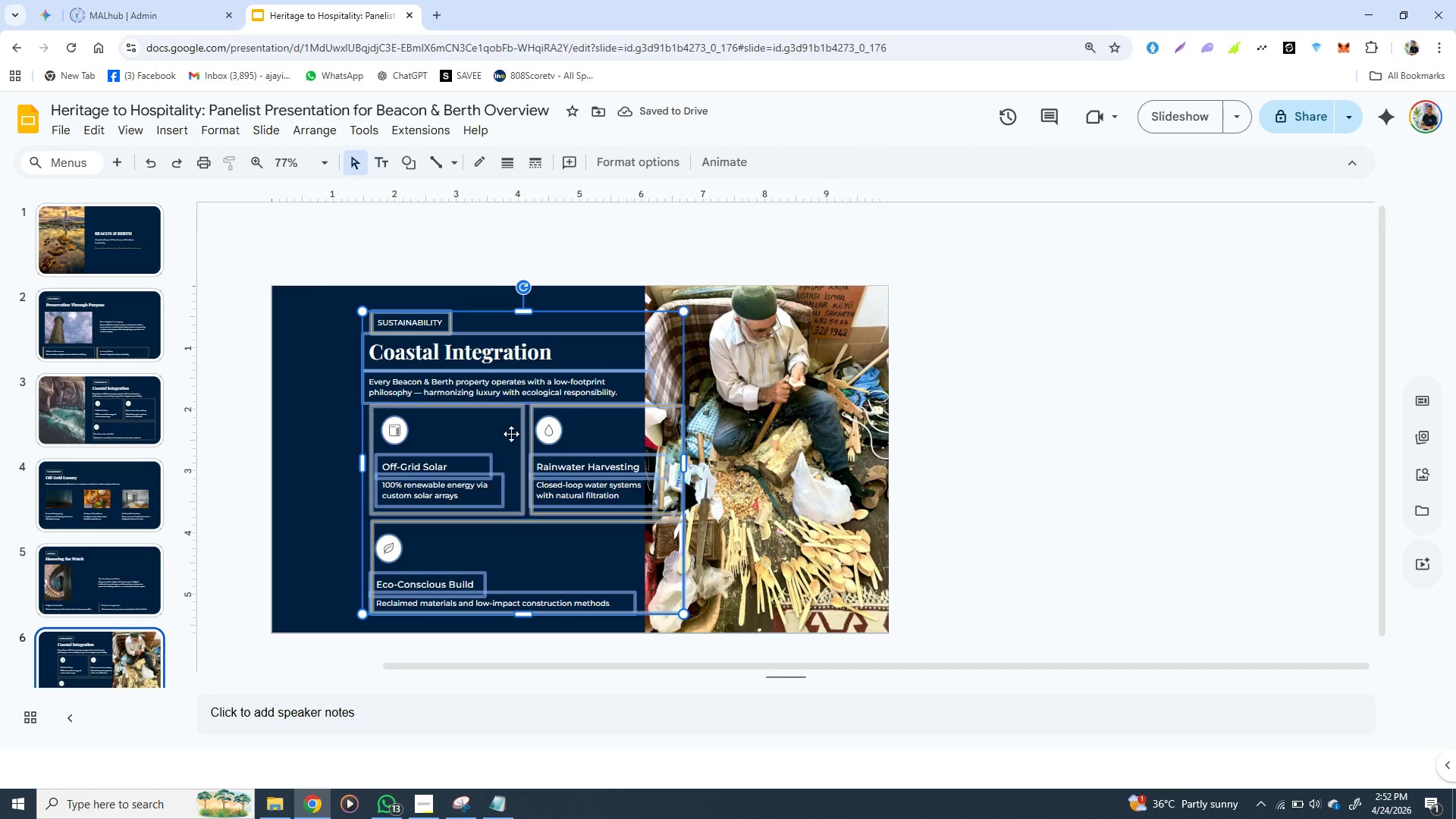 
left_click_drag(start_coordinate=[511, 434], to_coordinate=[457, 432])
 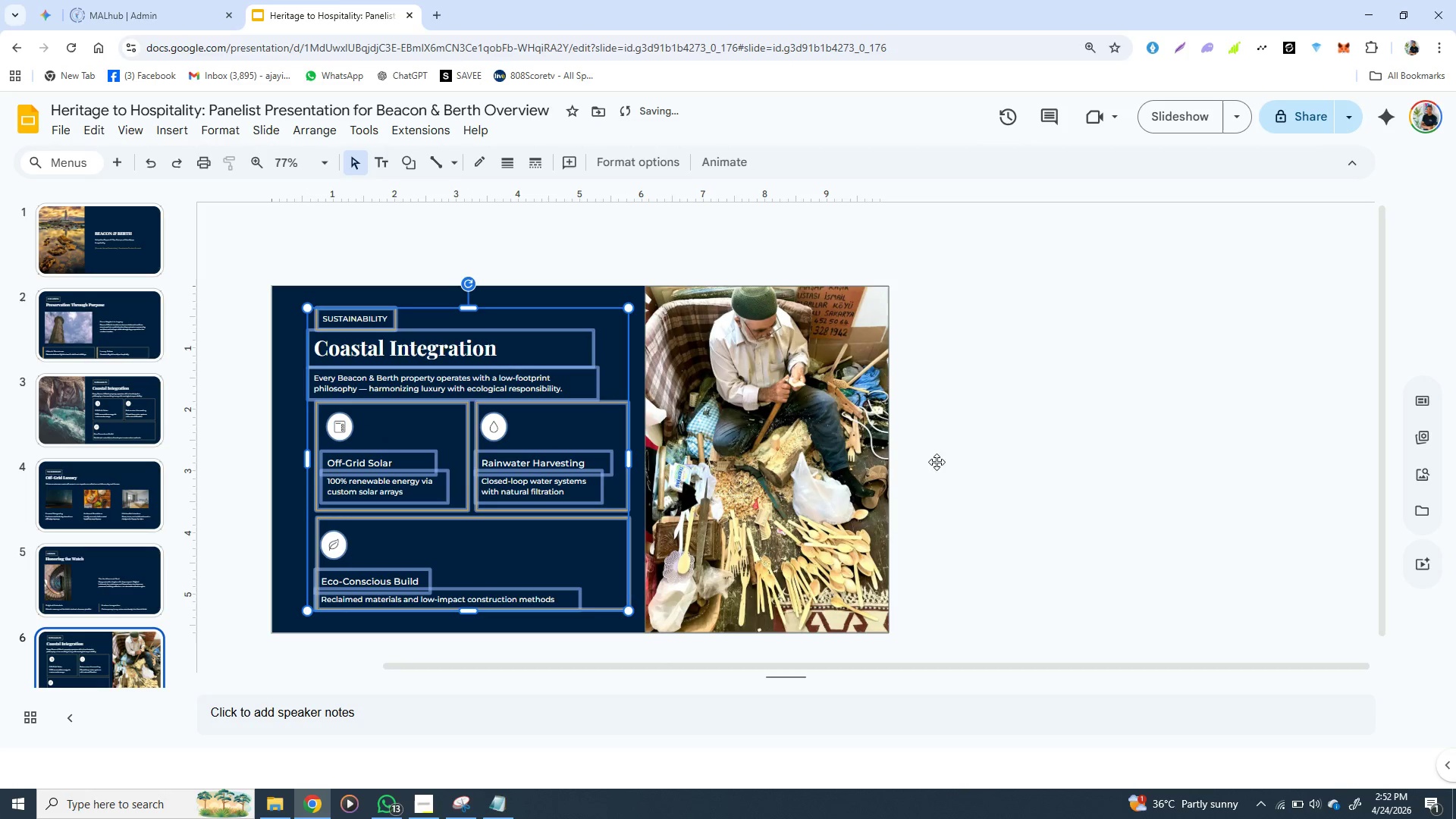 
left_click([1021, 463])
 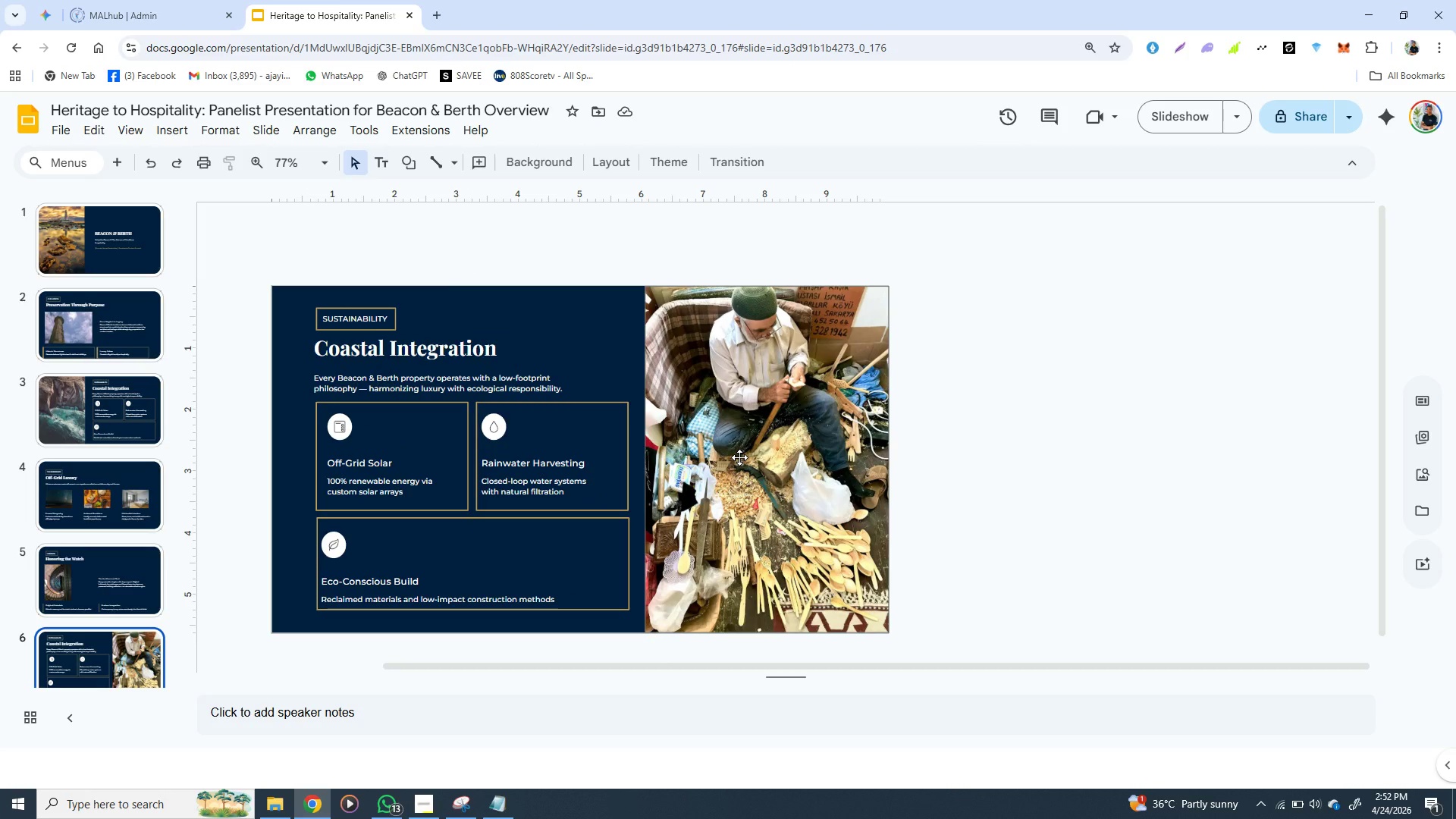 
wait(11.89)
 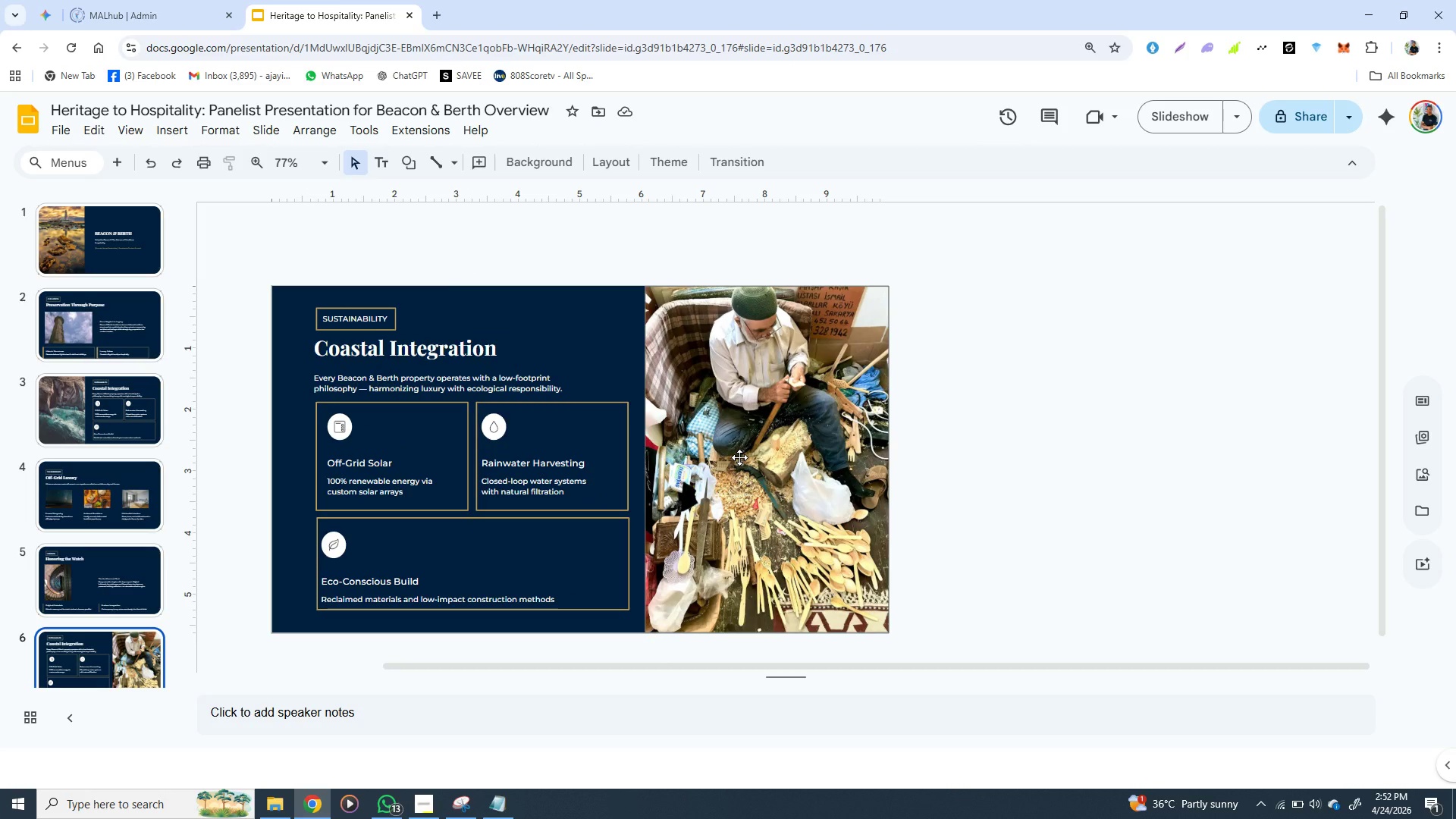 
left_click([422, 802])